 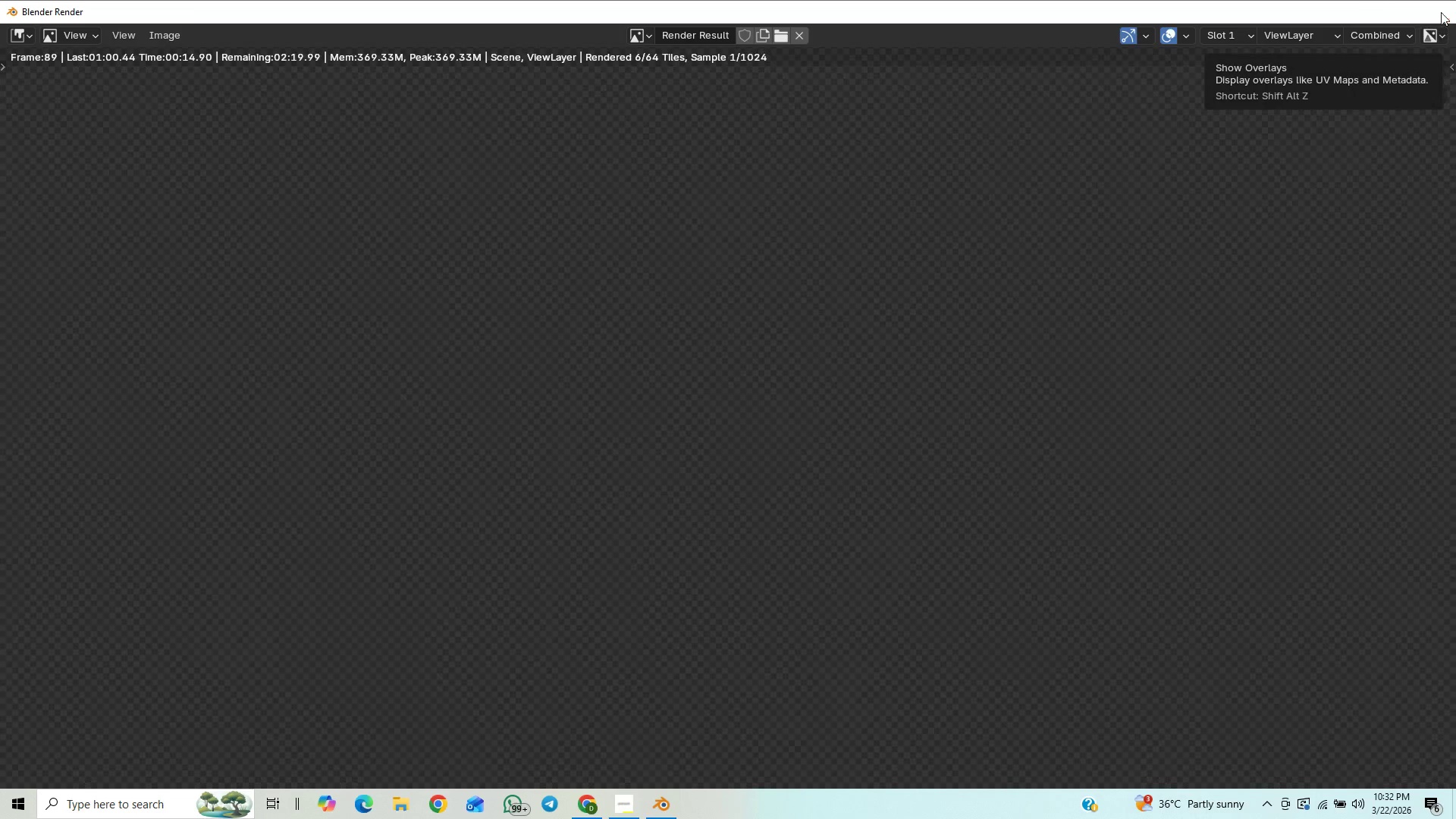 
key(Control+S)
 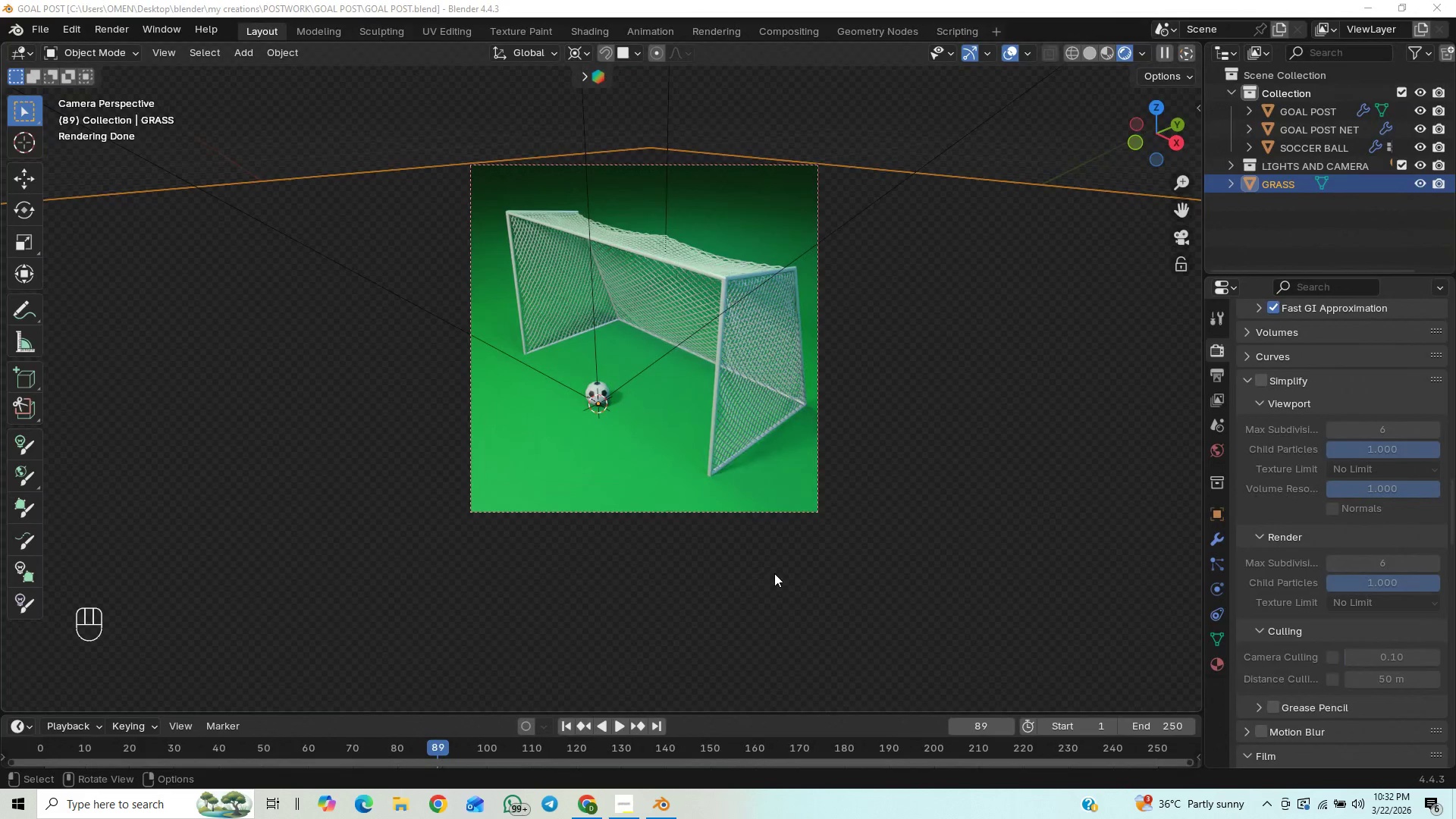 
key(Control+S)
 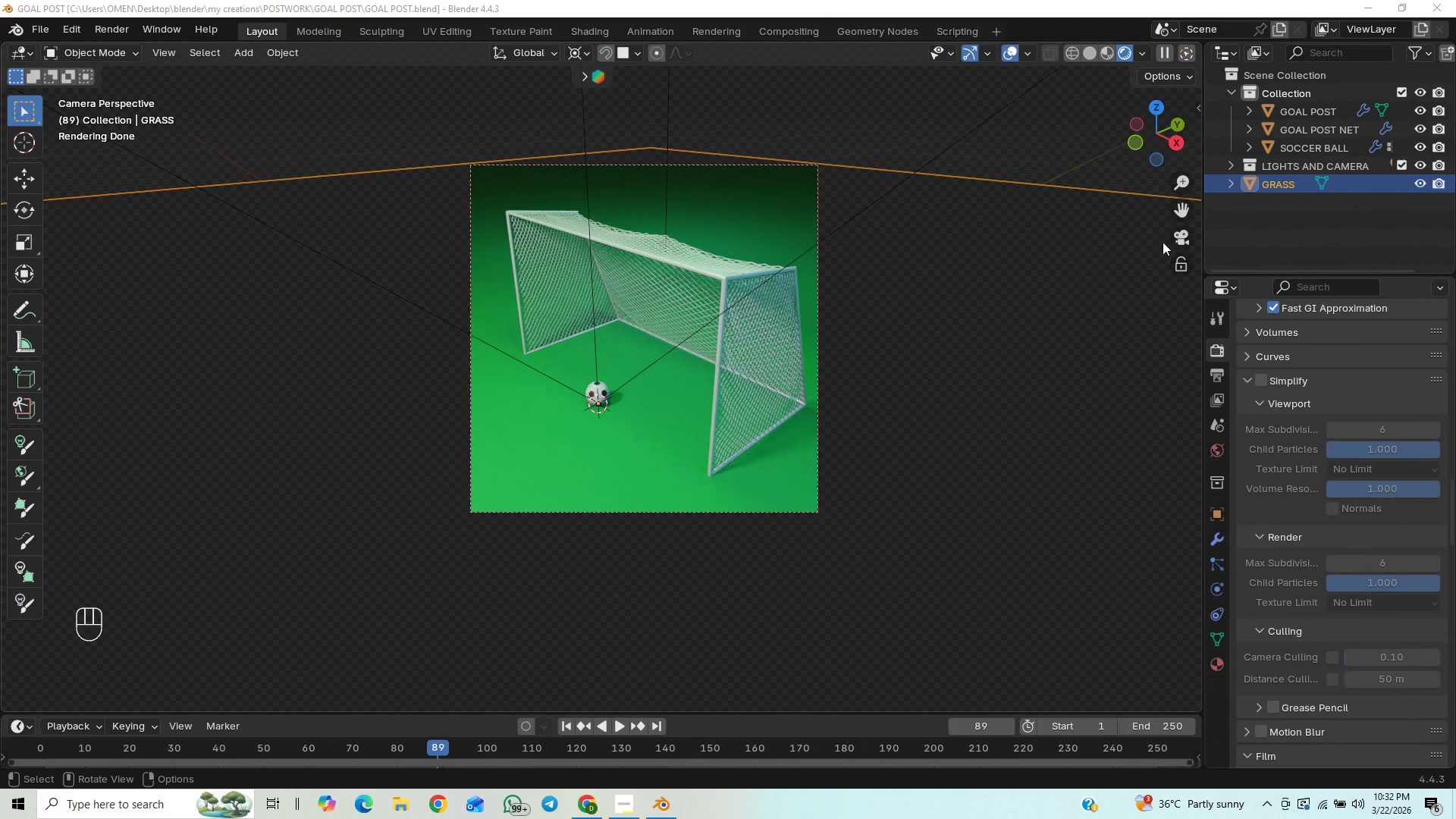 
left_click([1174, 235])
 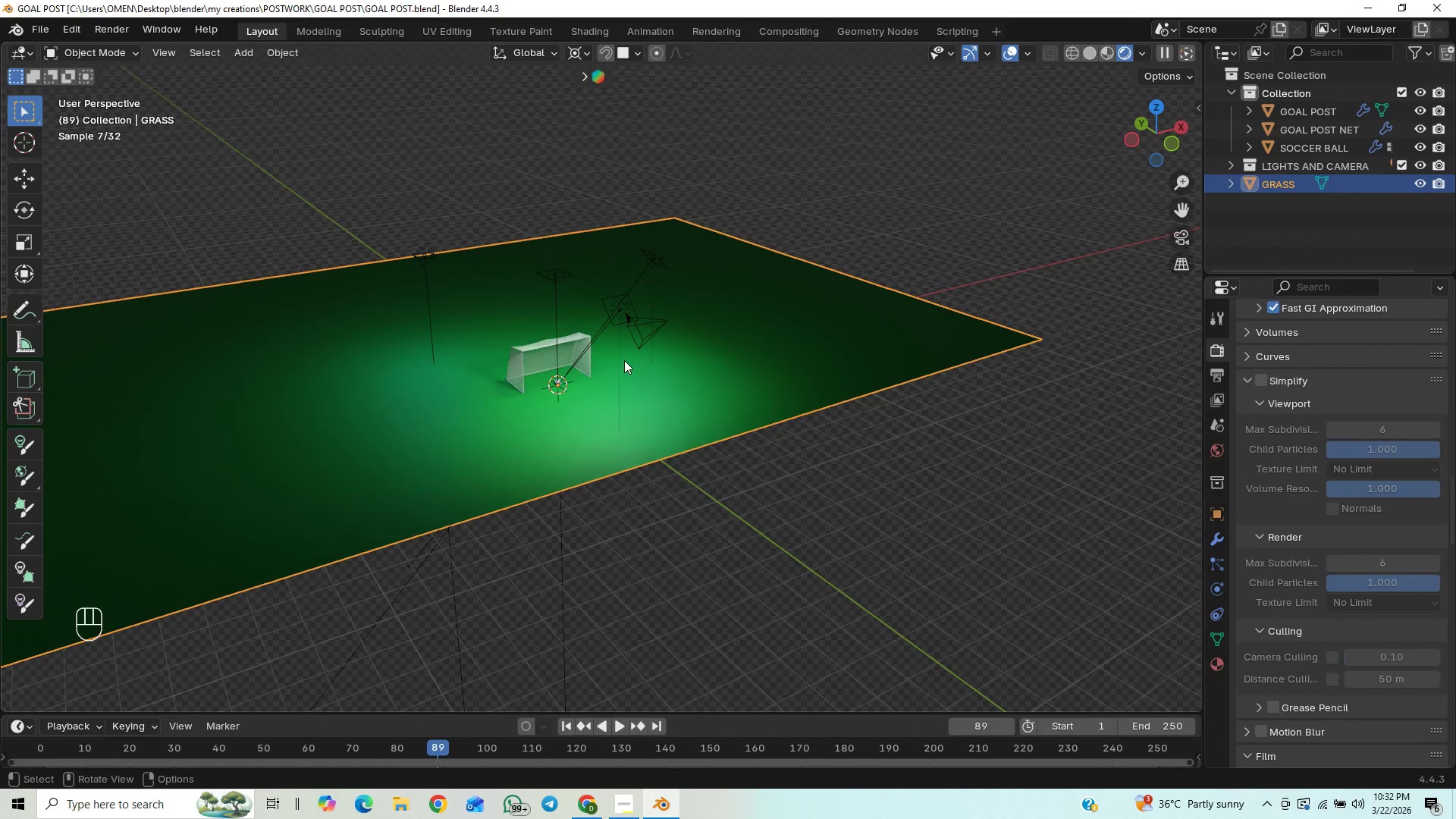 
key(Tab)
 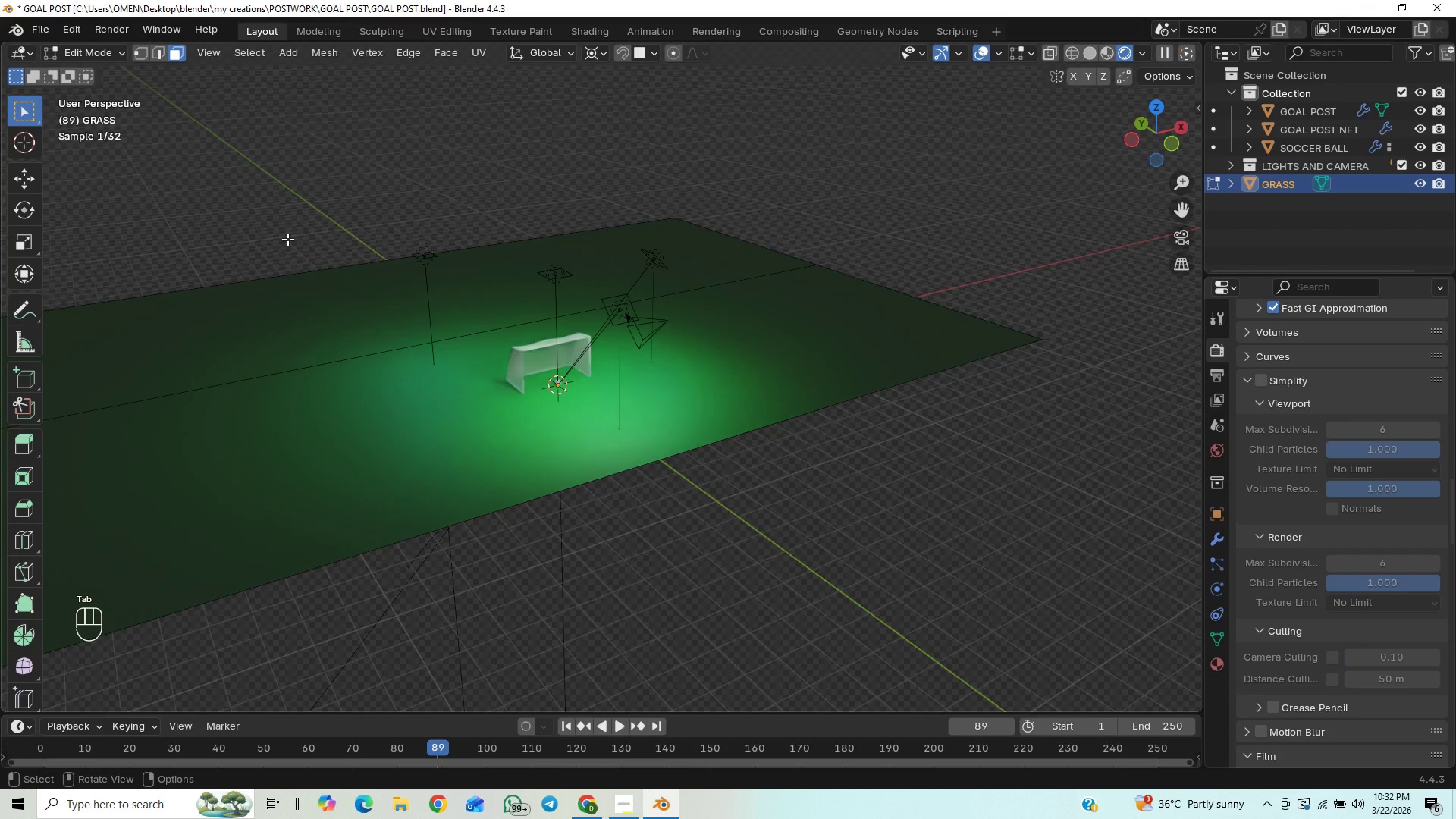 
left_click_drag(start_coordinate=[272, 228], to_coordinate=[272, 291])
 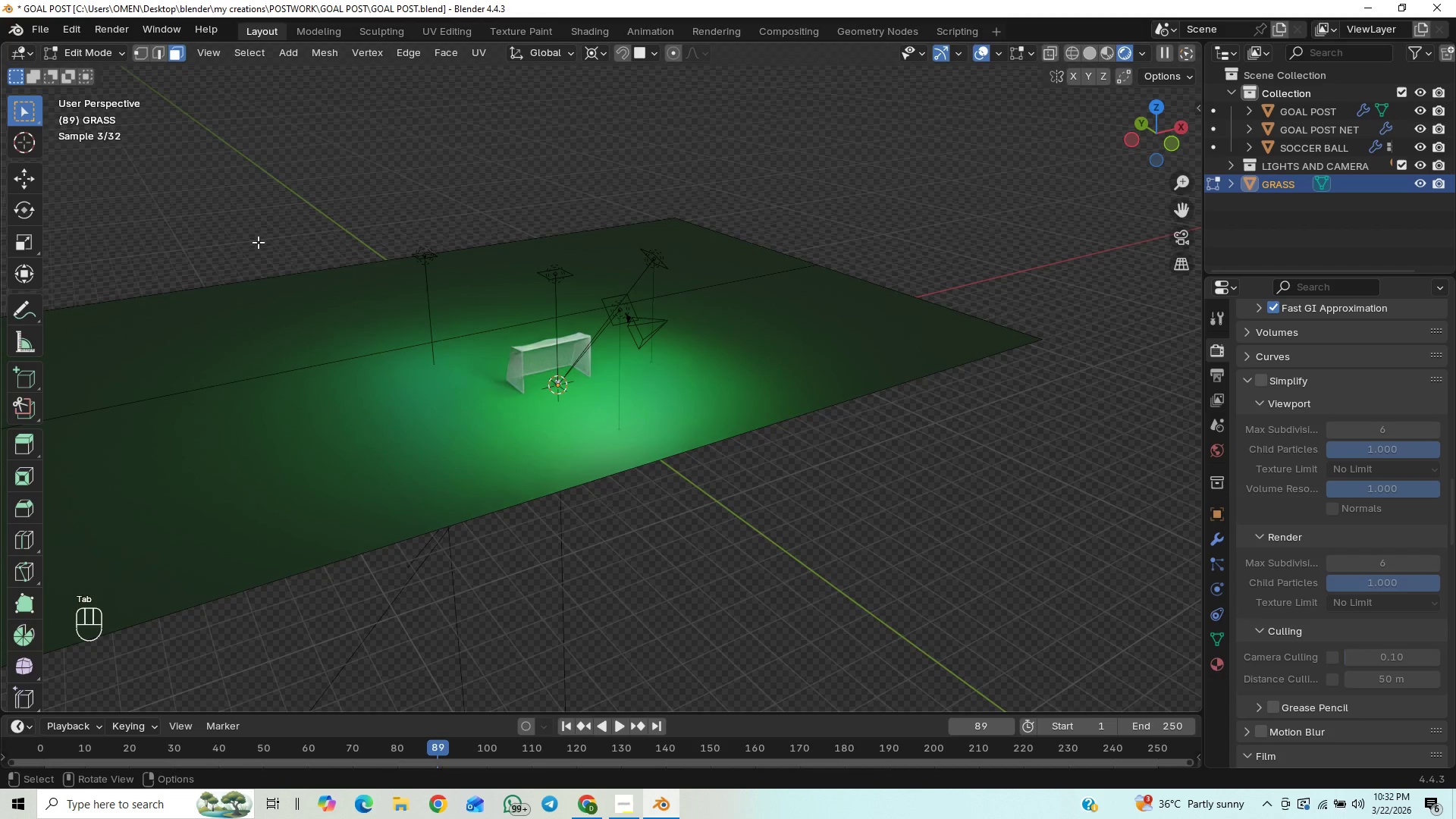 
left_click_drag(start_coordinate=[256, 238], to_coordinate=[296, 301])
 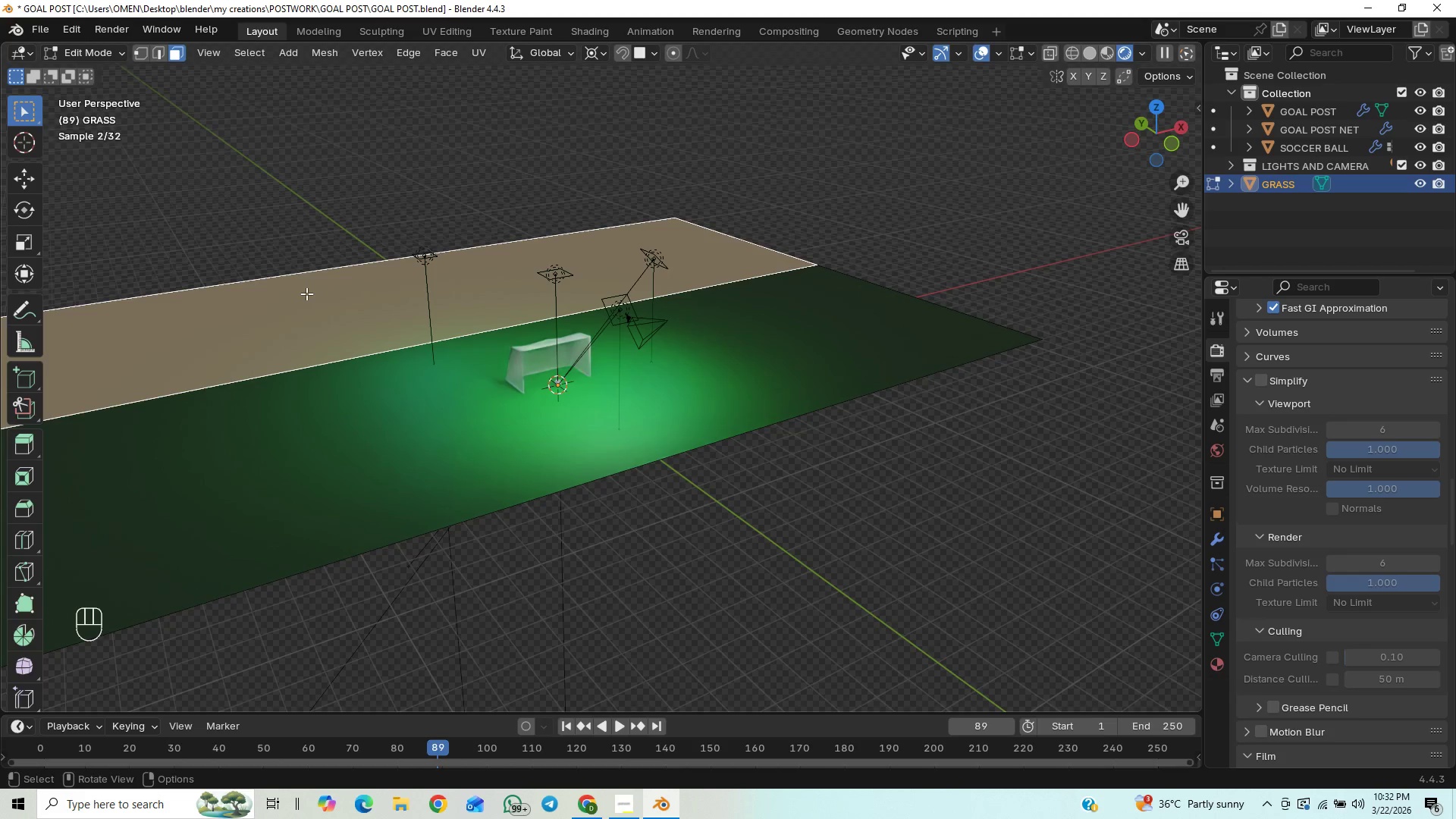 
key(2)
 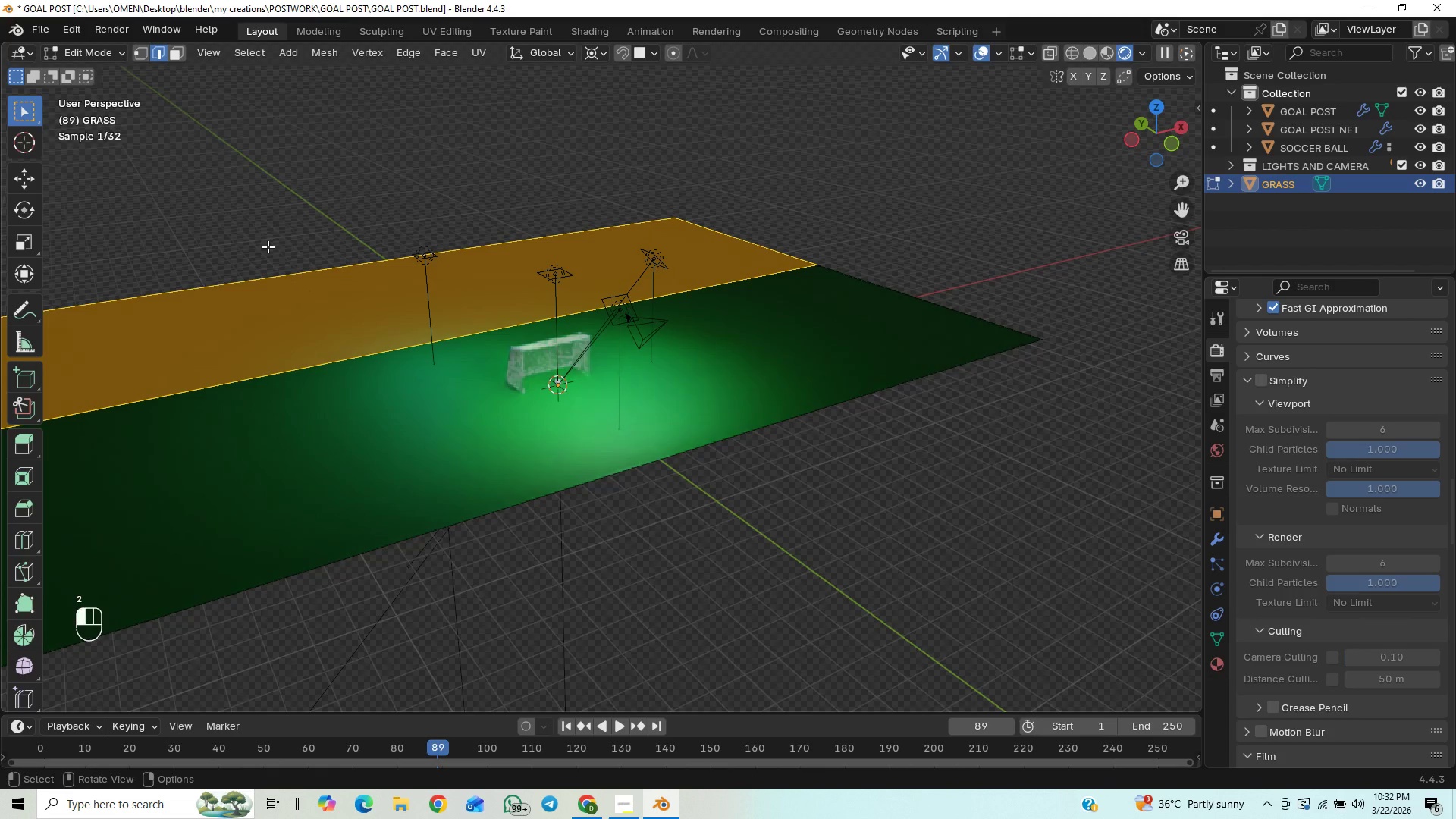 
left_click_drag(start_coordinate=[268, 246], to_coordinate=[312, 312])
 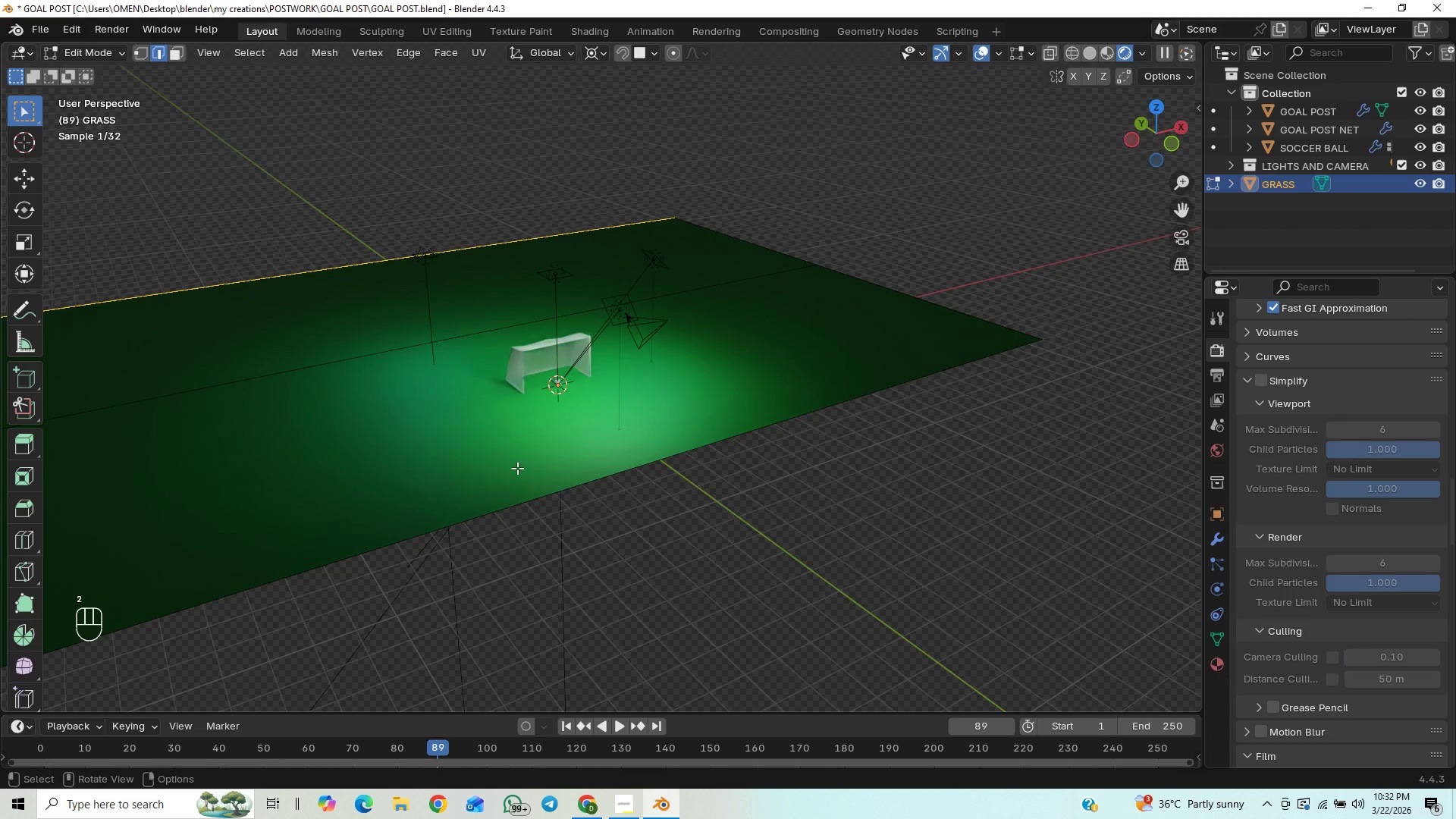 
type(ez)
 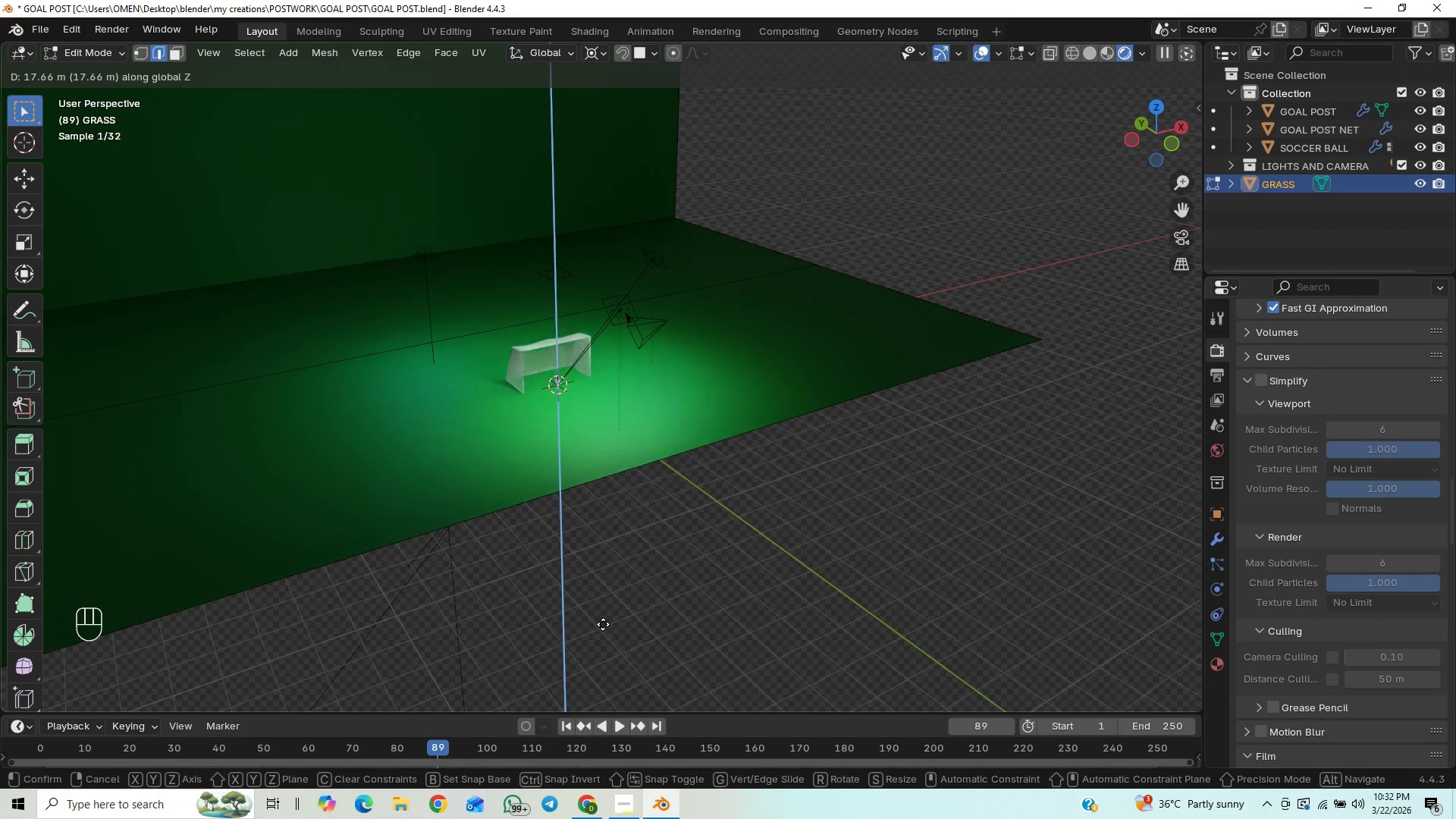 
left_click([604, 616])
 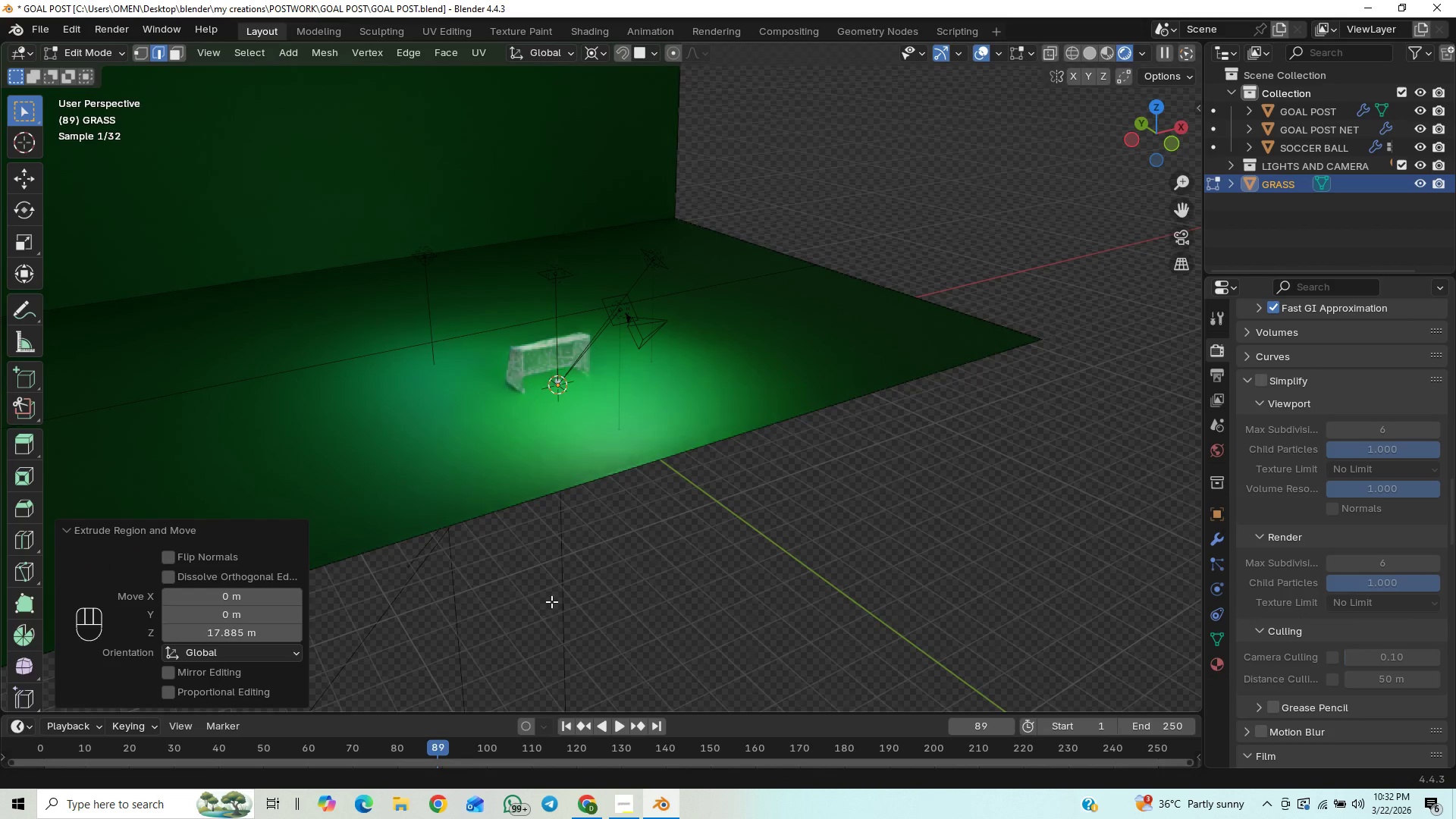 
key(Control+S)
 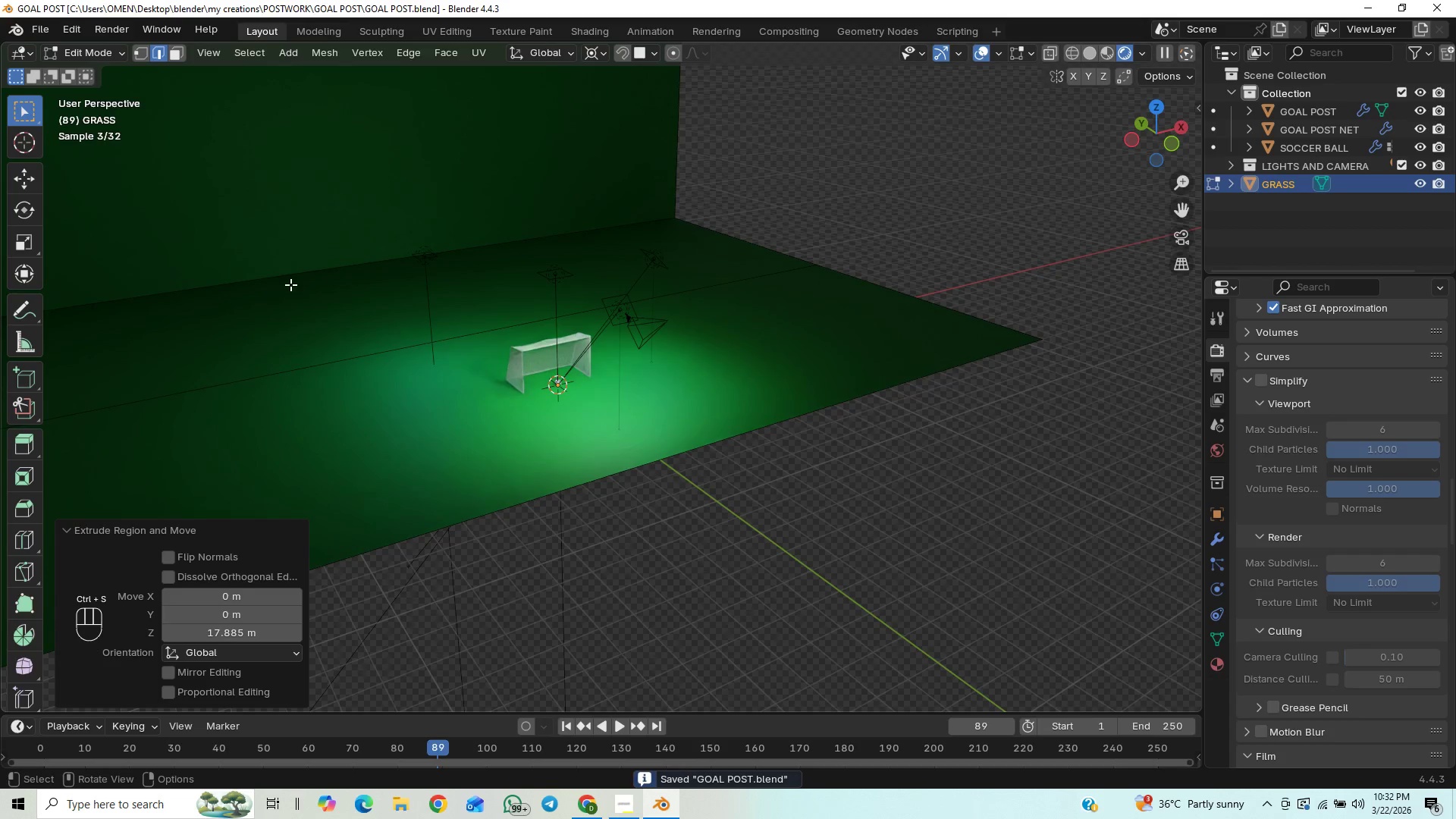 
left_click([293, 279])
 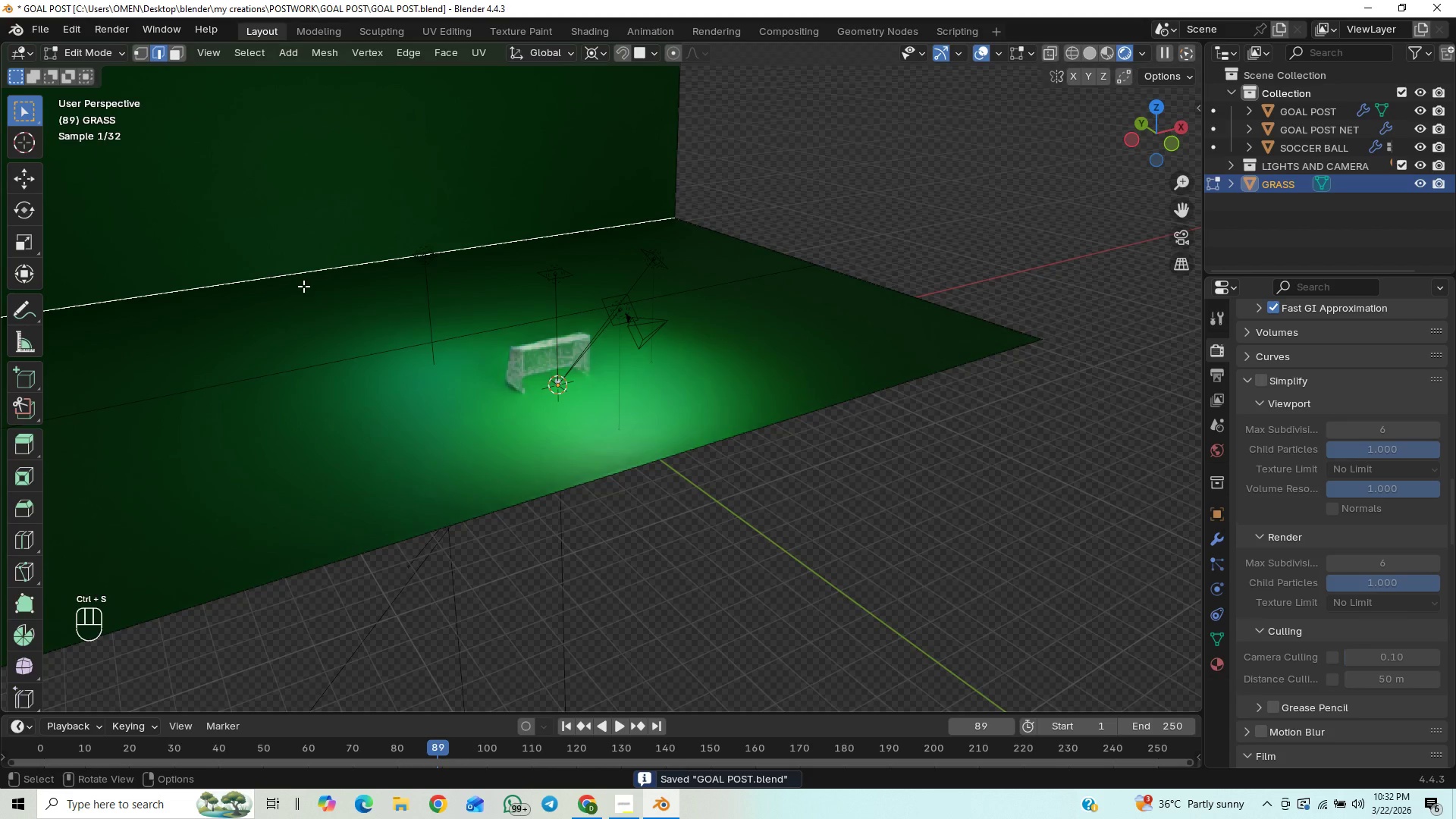 
key(Control+B)
 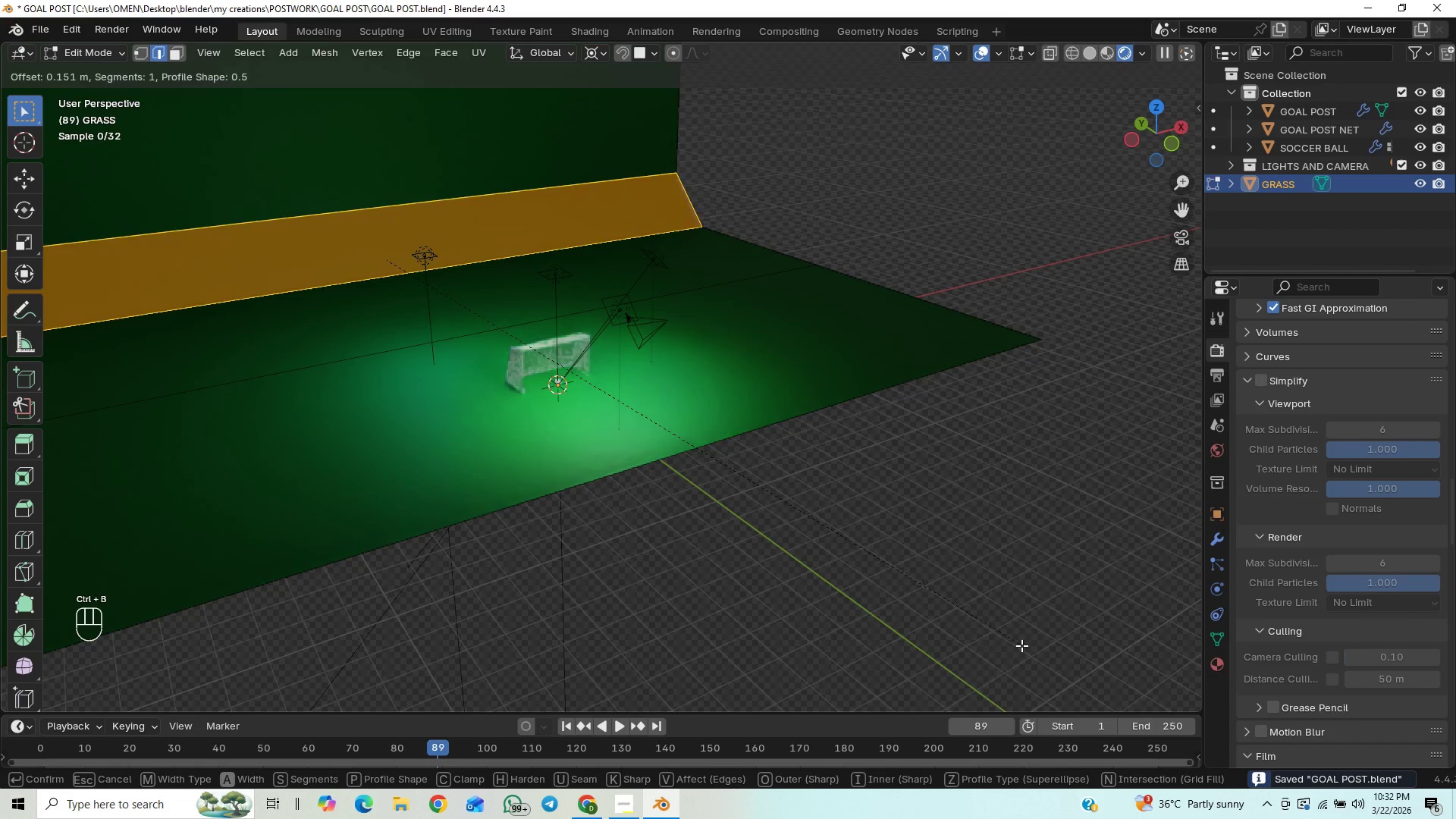 
scroll: coordinate [1024, 648], scroll_direction: up, amount: 17.0
 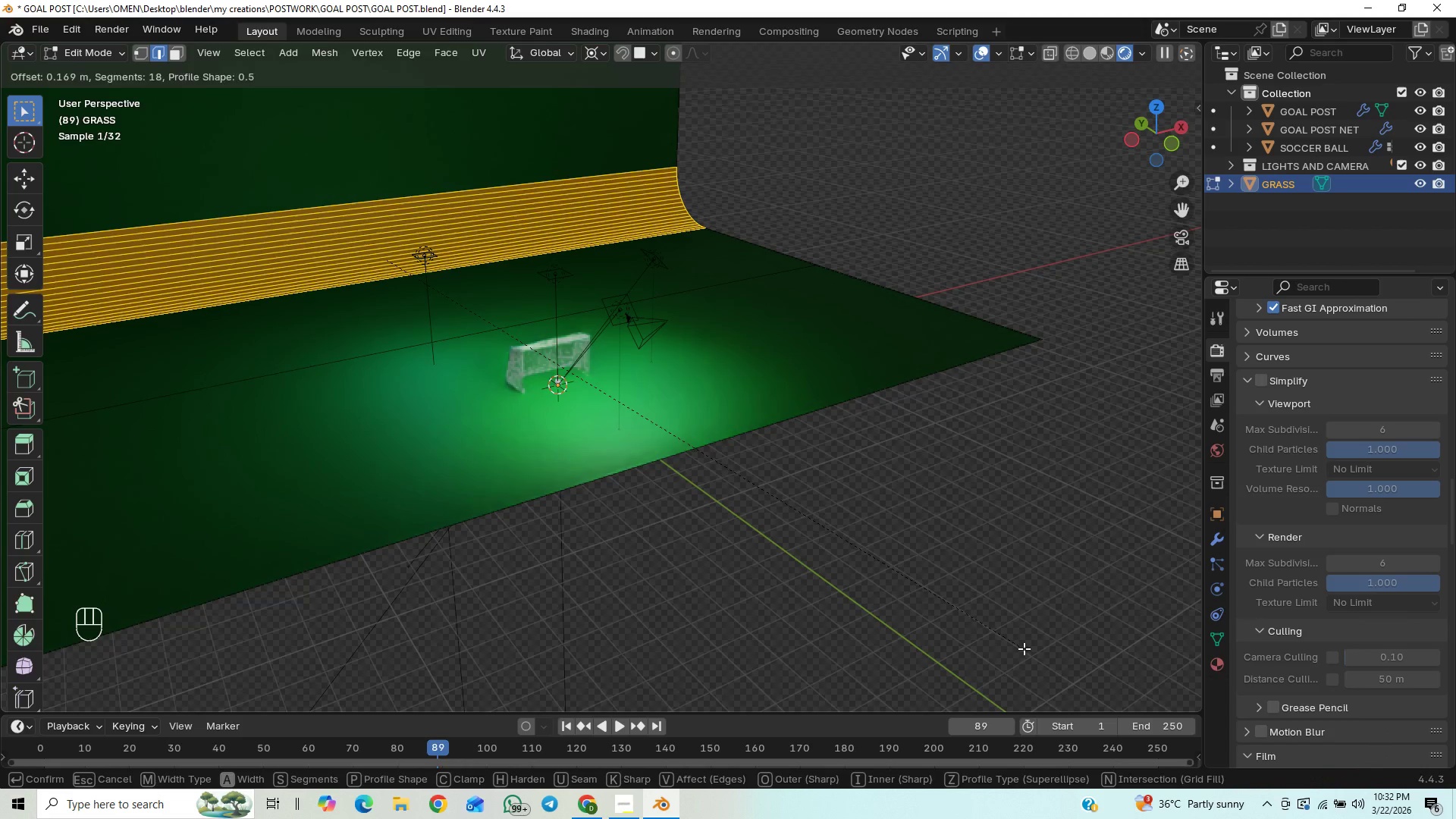 
left_click([1024, 648])
 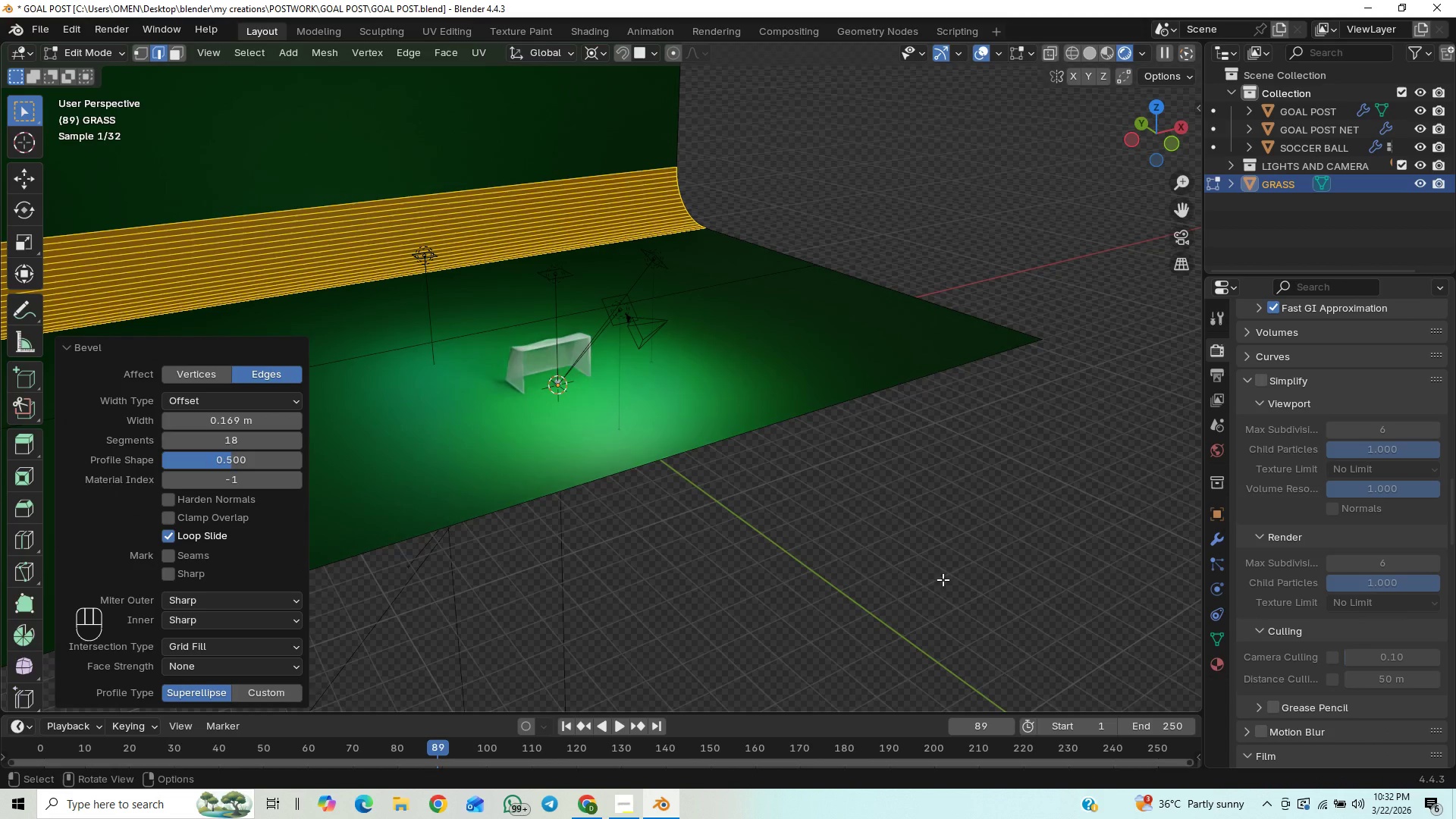 
key(Tab)
 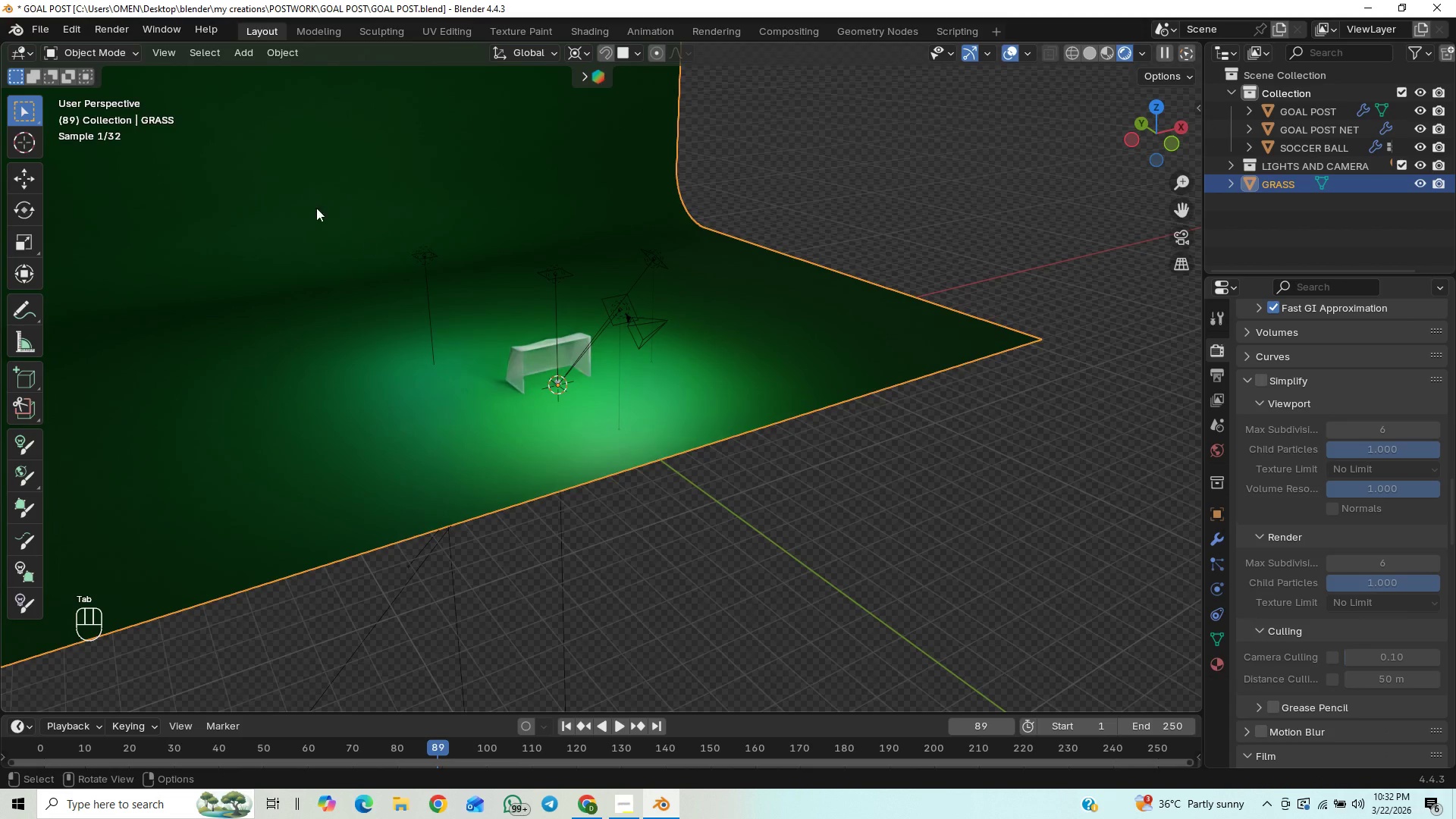 
right_click([312, 197])
 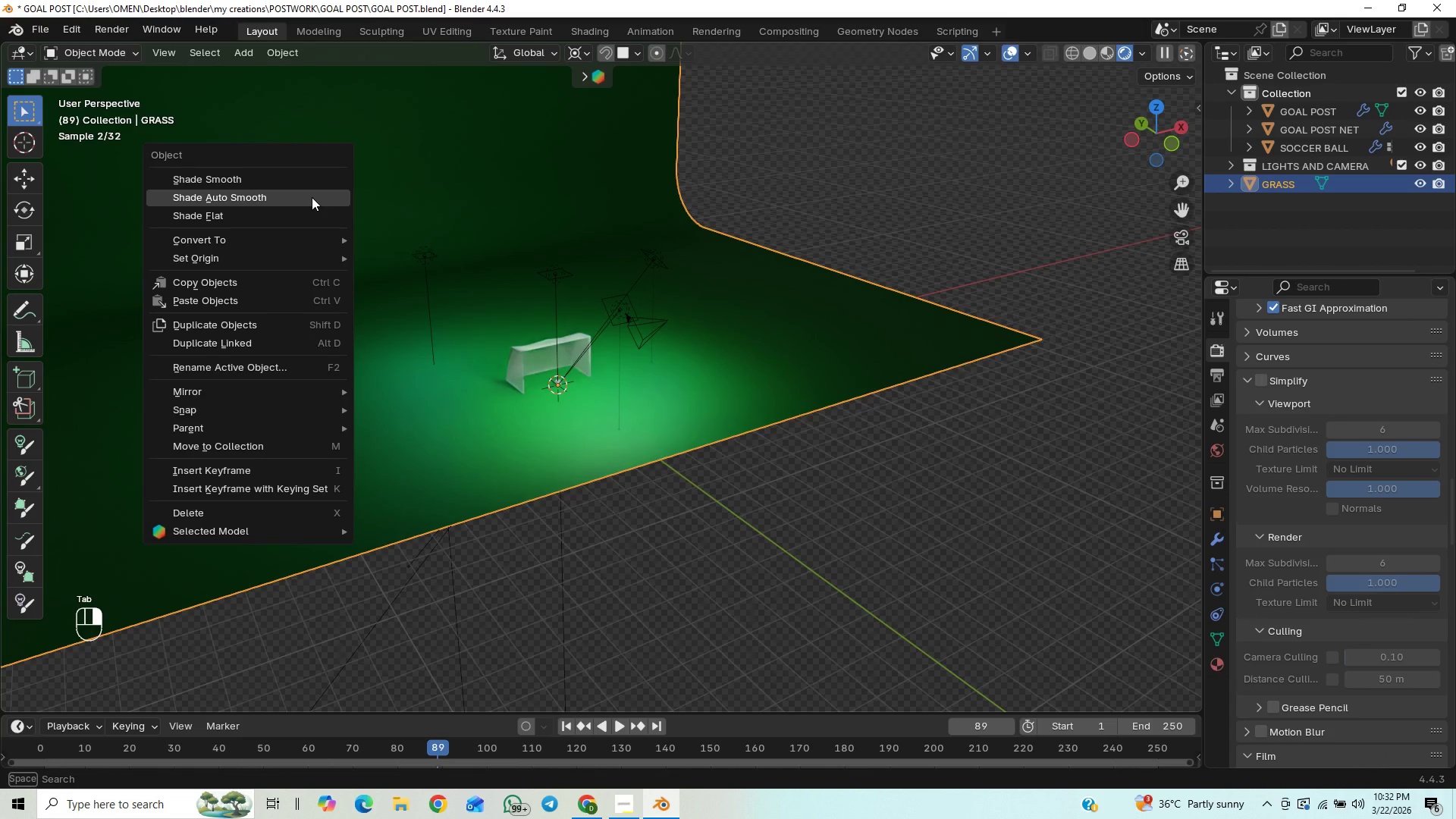 
left_click([312, 197])
 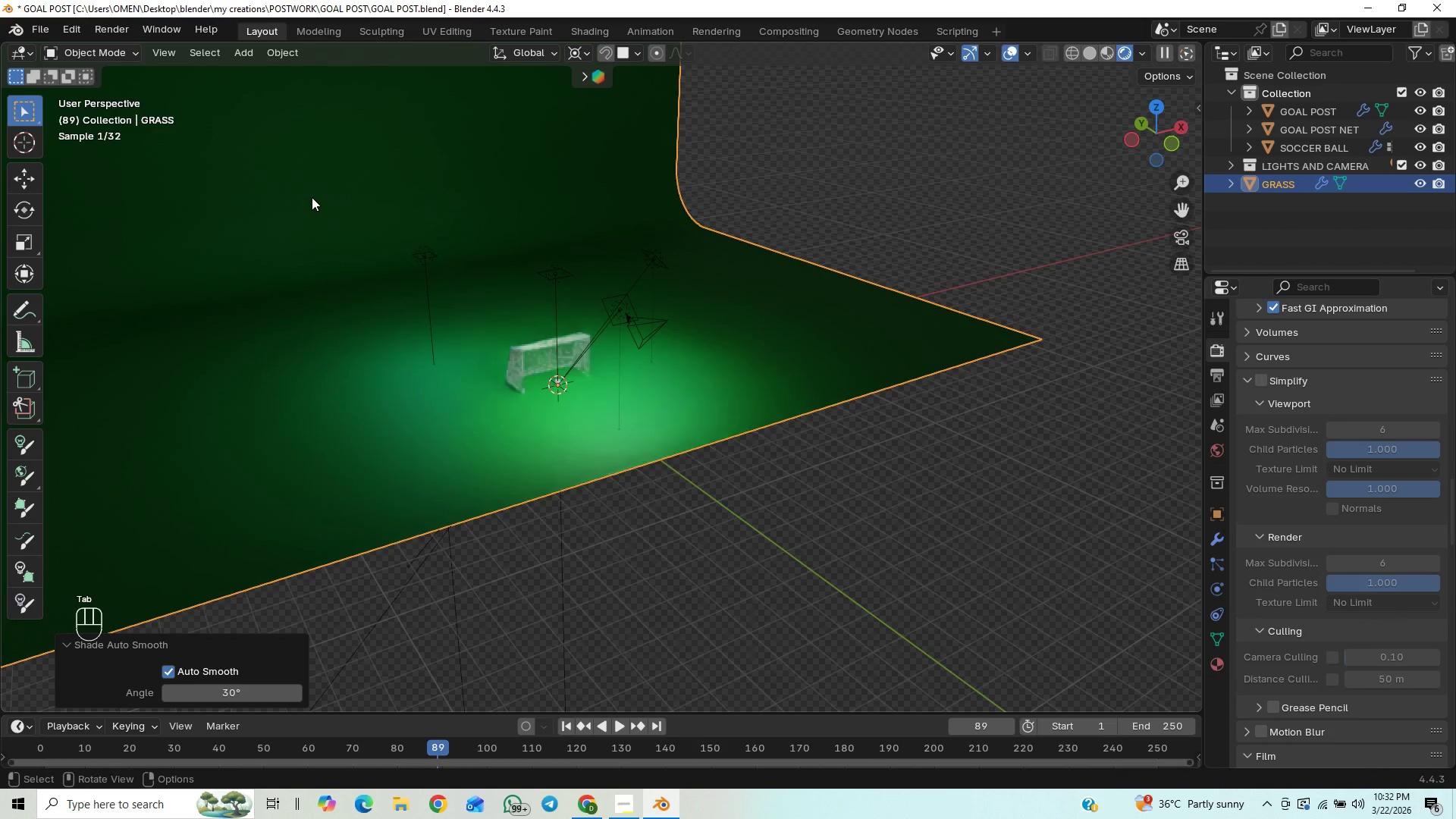 
right_click([312, 197])
 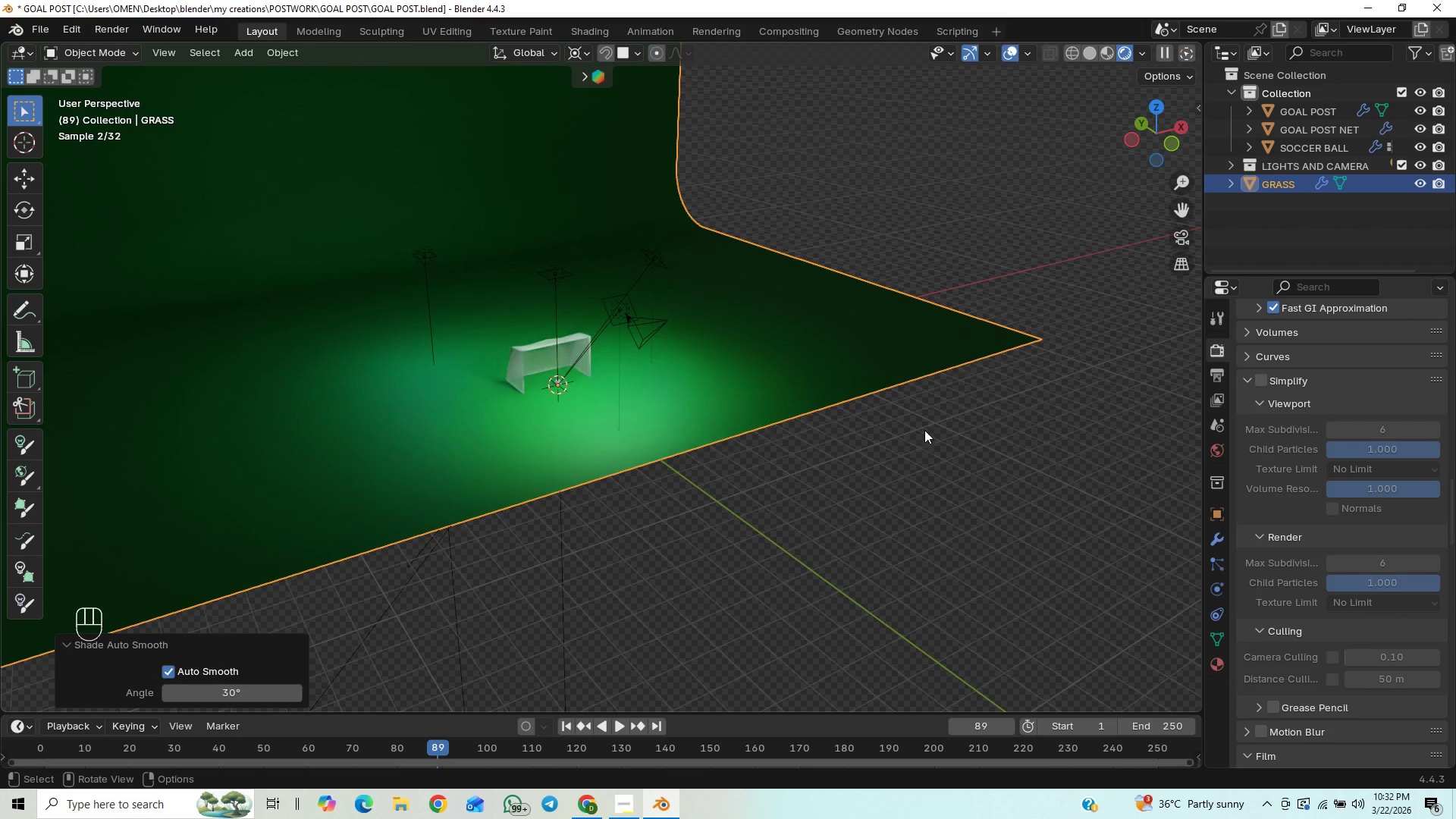 
key(Control+Z)
 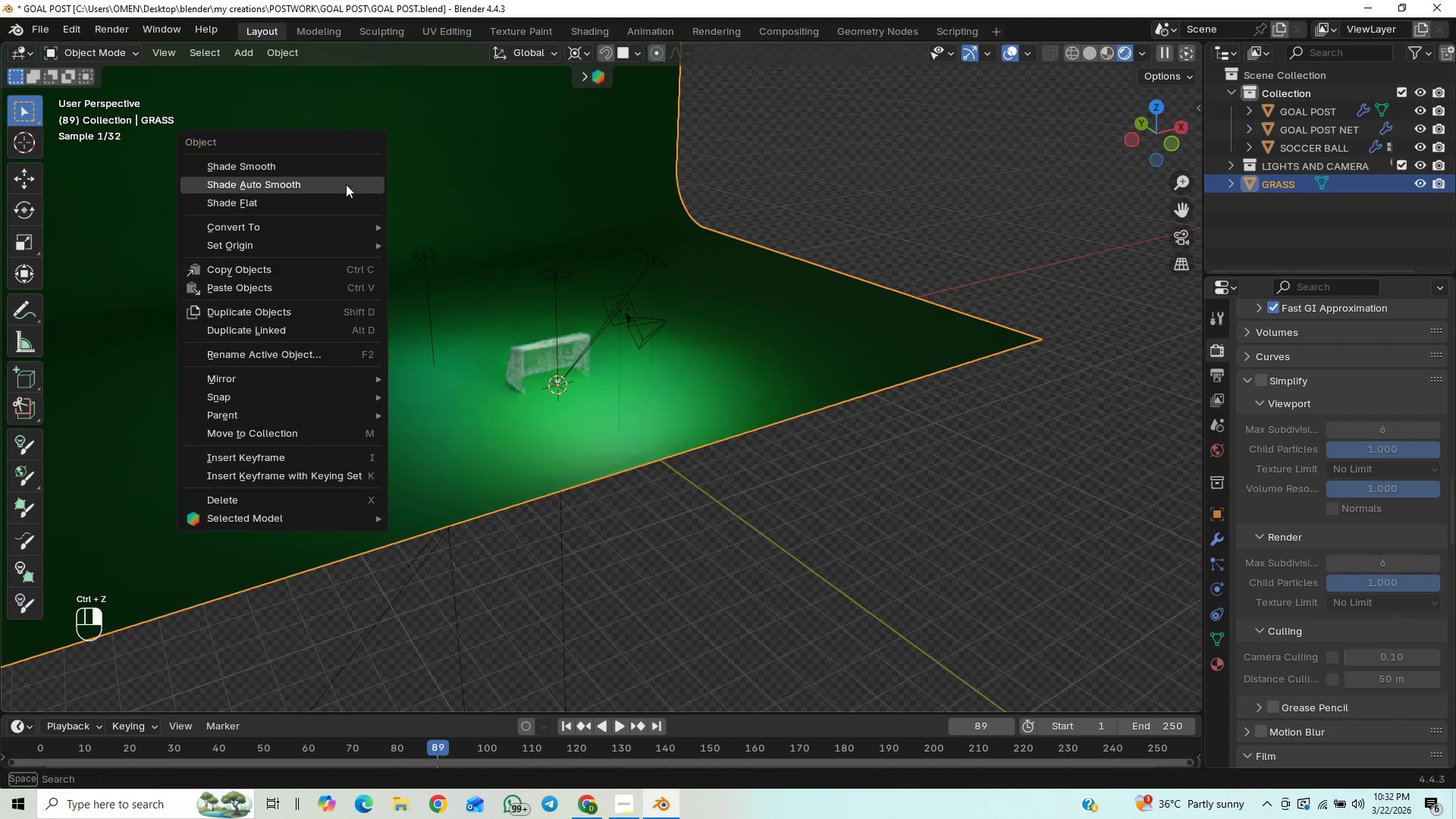 
right_click([346, 184])
 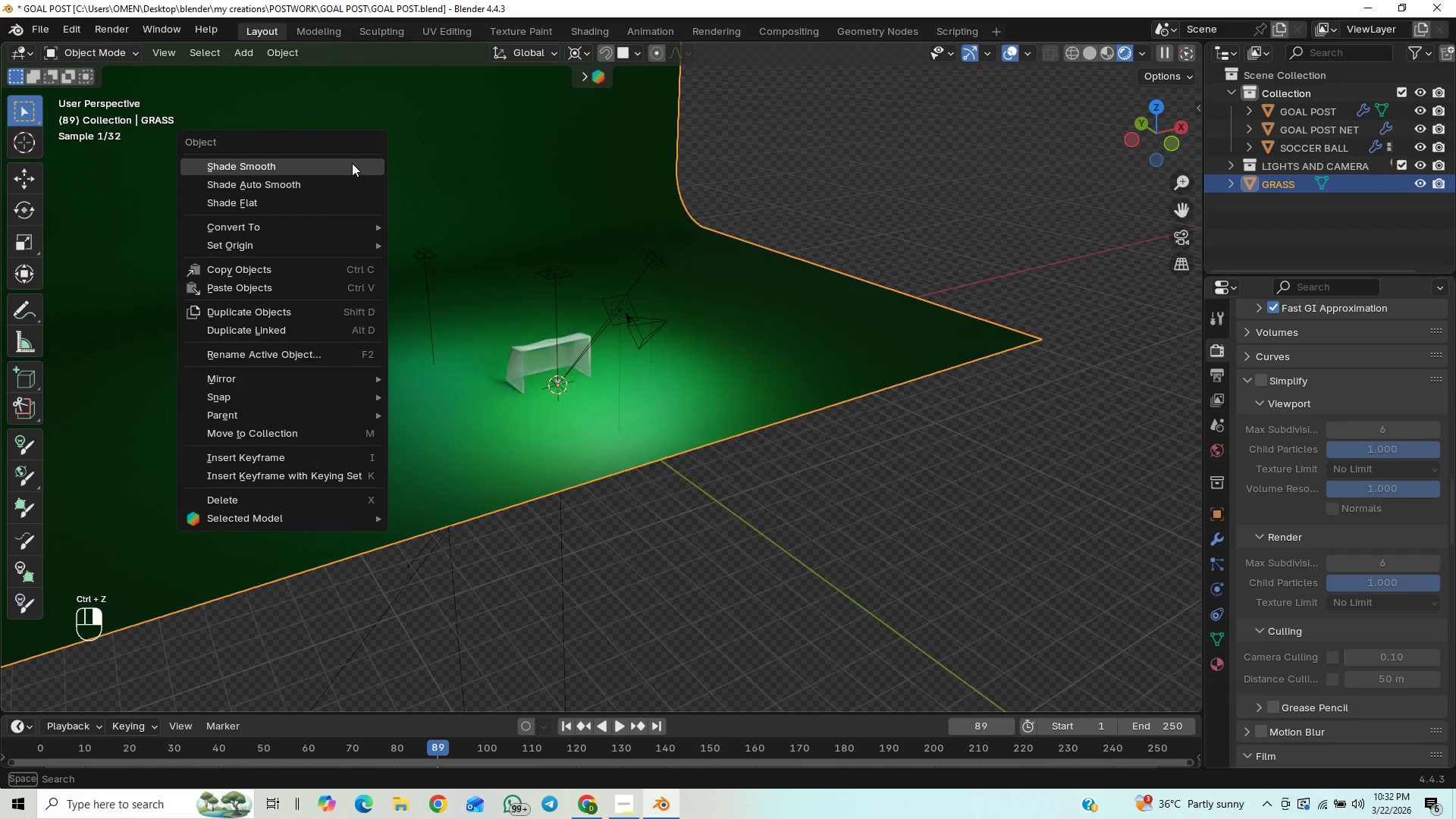 
left_click([352, 163])
 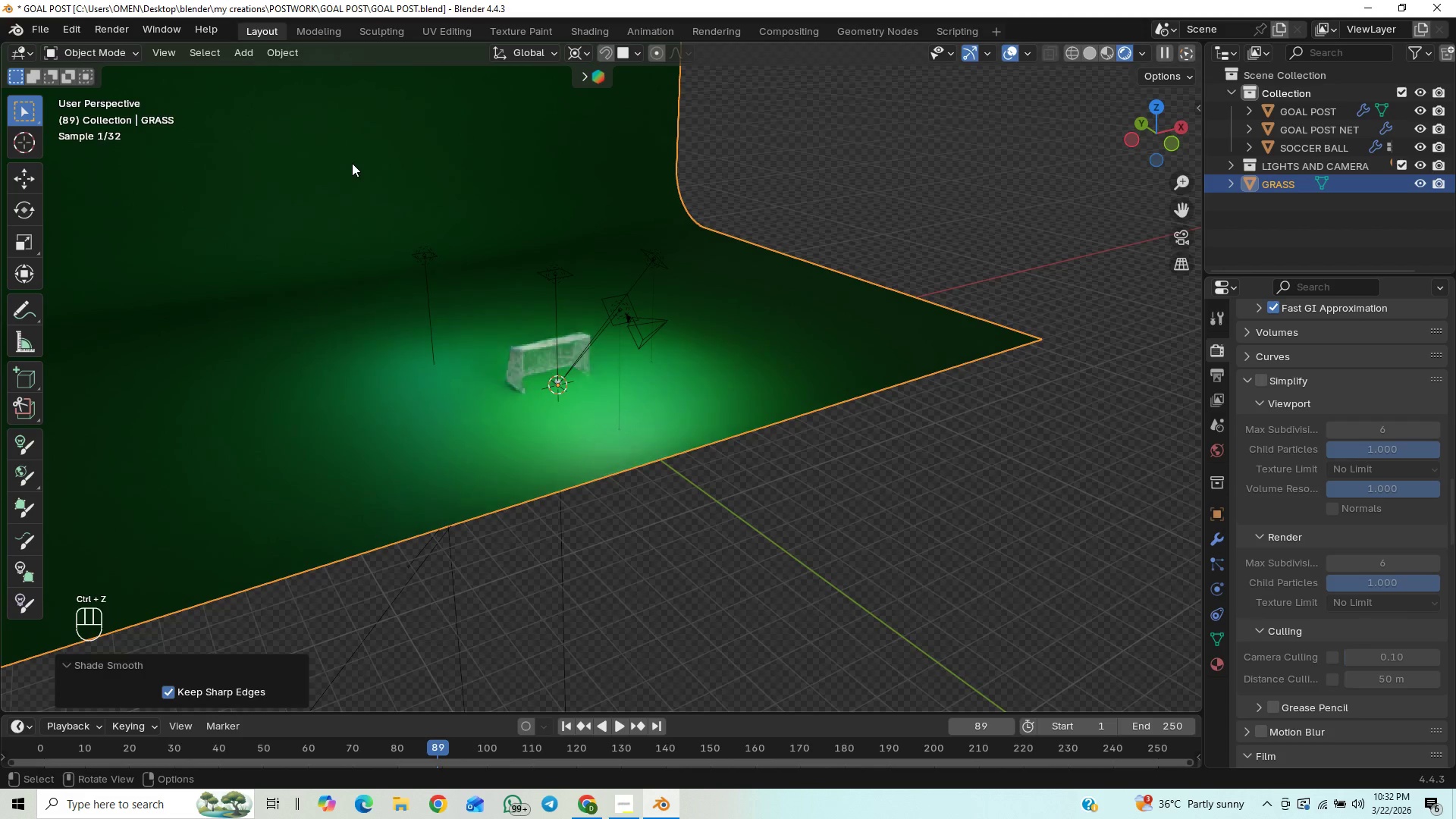 
key(Control+S)
 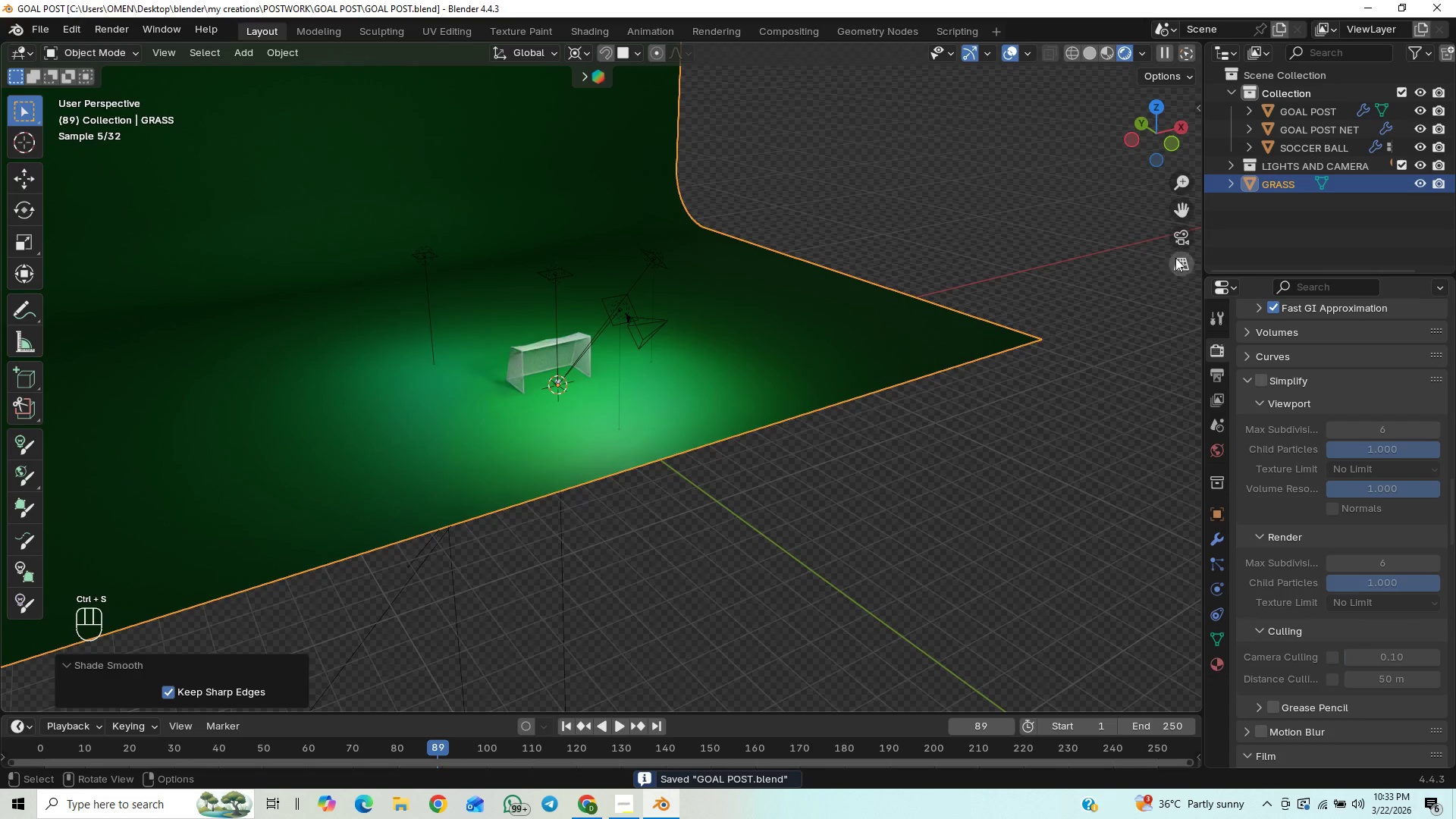 
left_click([1175, 230])
 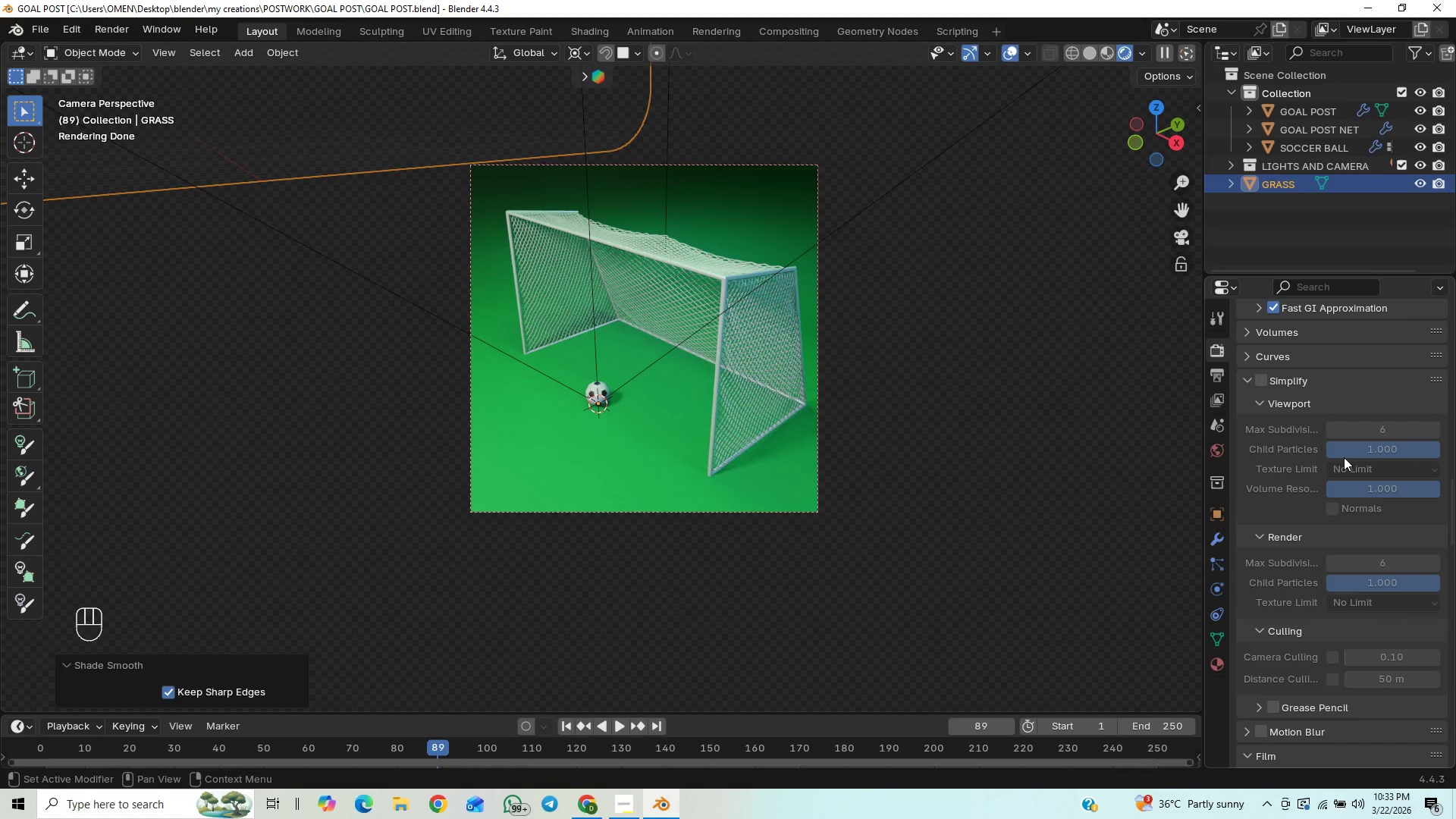 
left_click_drag(start_coordinate=[1454, 489], to_coordinate=[1455, 482])
 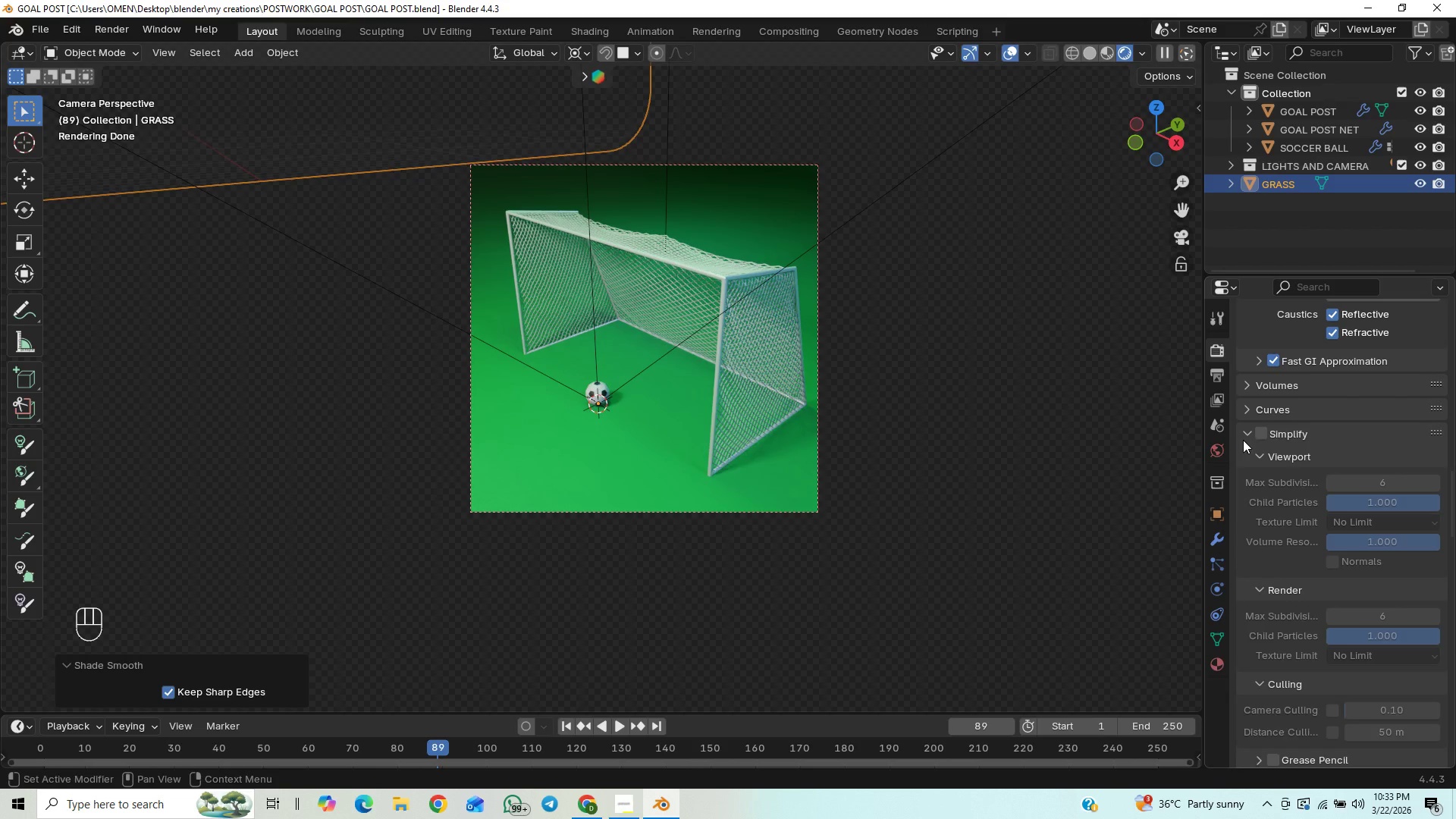 
left_click([1247, 435])
 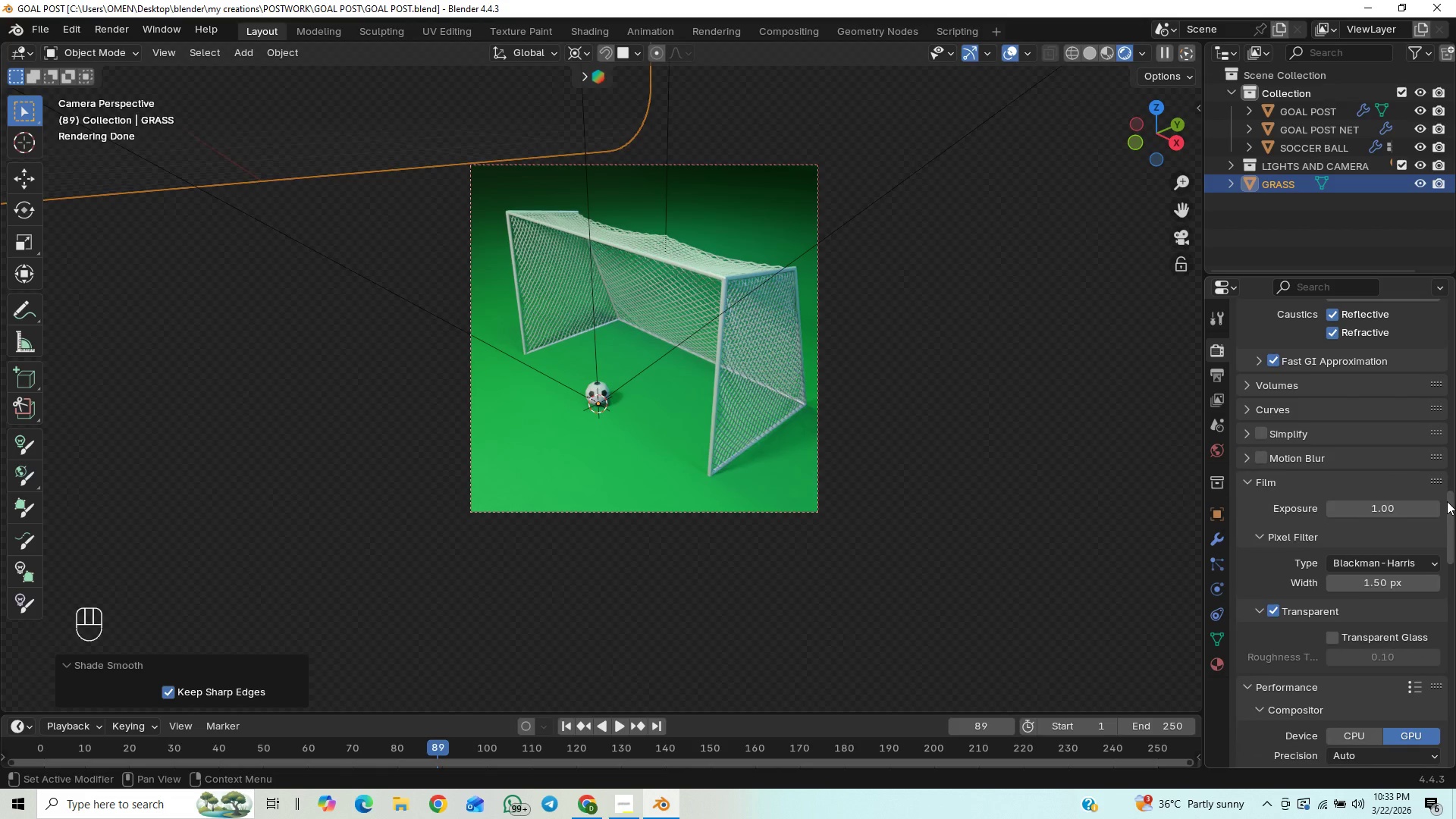 
left_click_drag(start_coordinate=[1447, 503], to_coordinate=[1442, 584])
 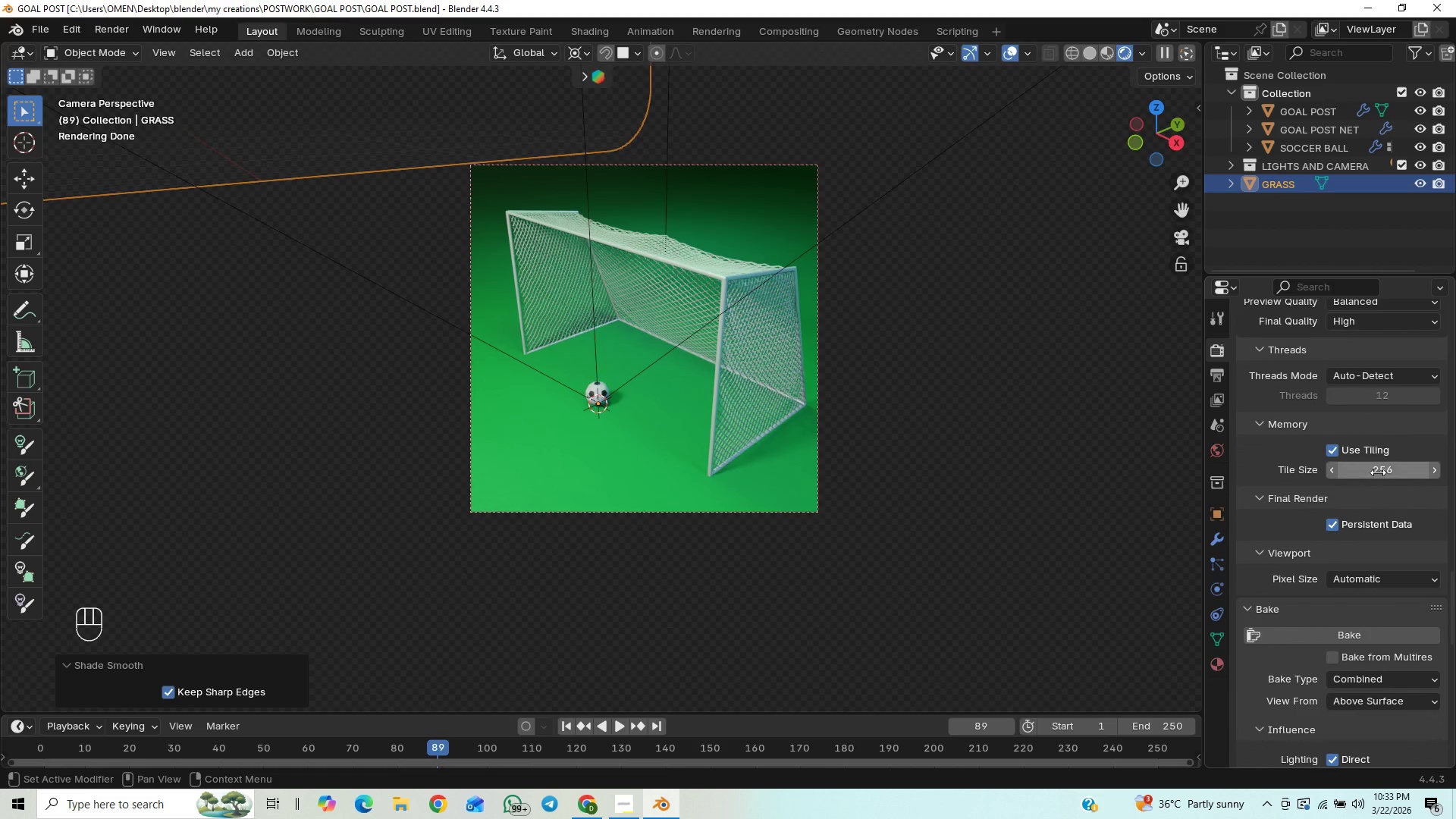 
left_click([1377, 467])
 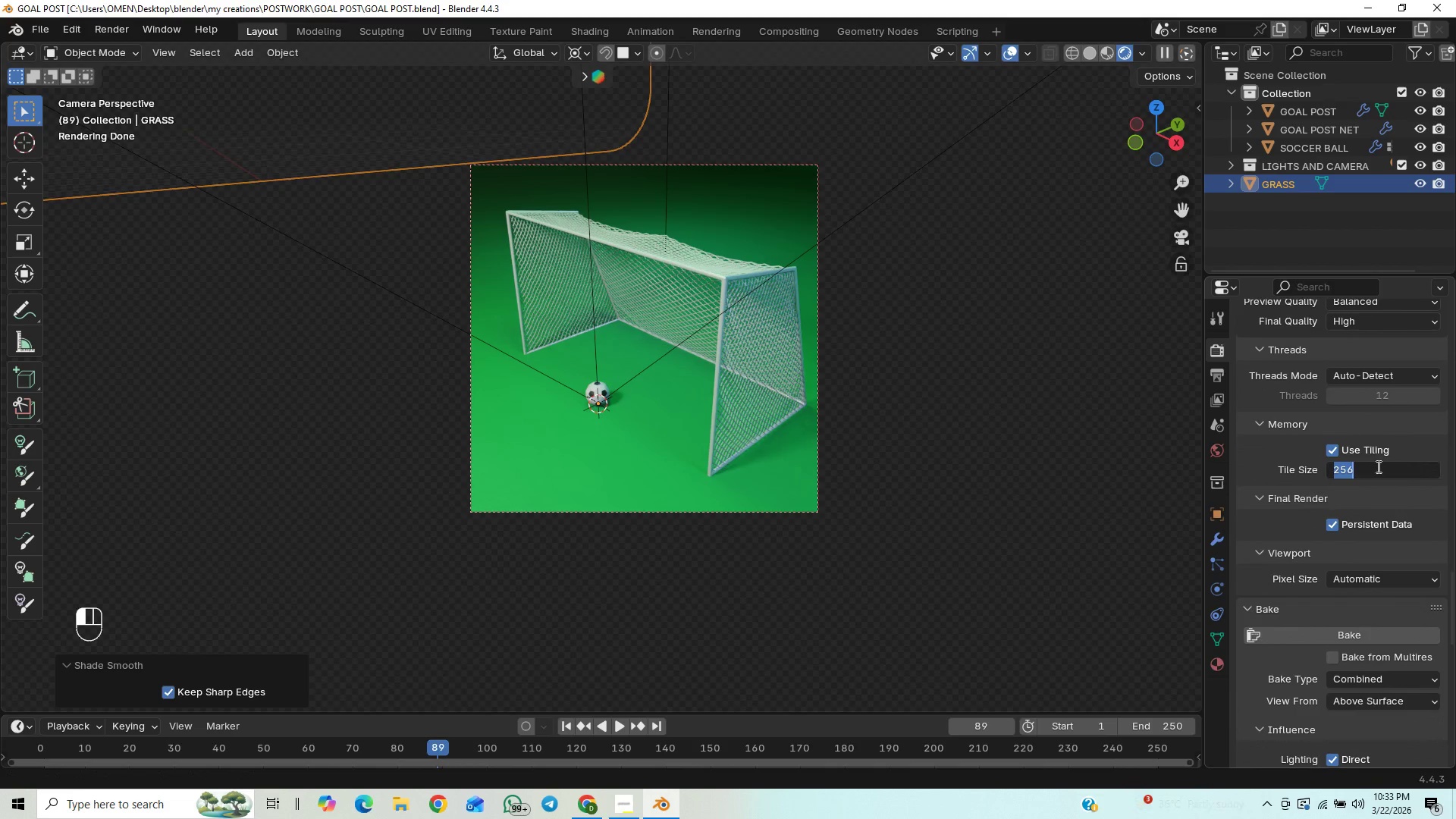 
type(512)
 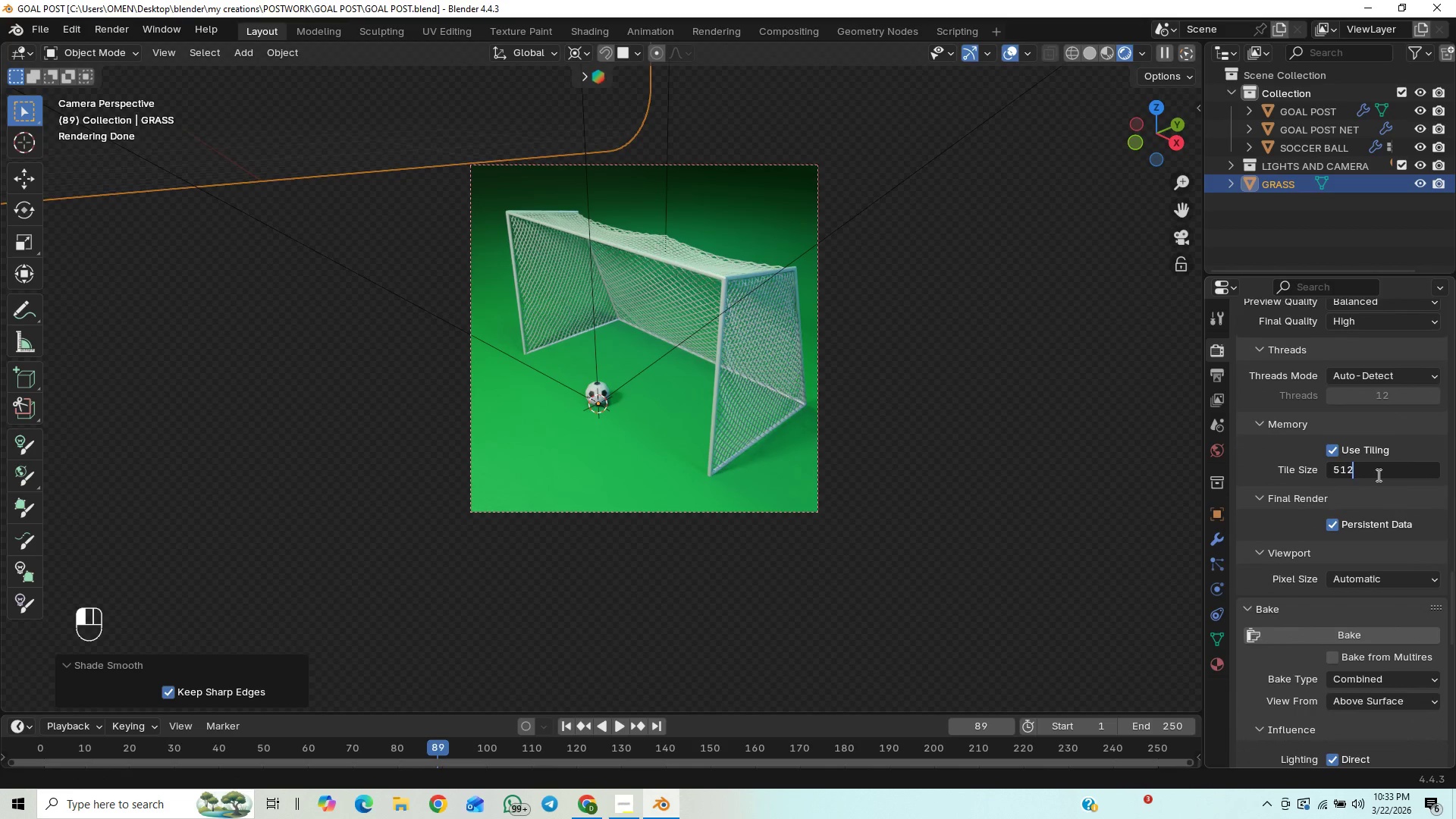 
key(Enter)
 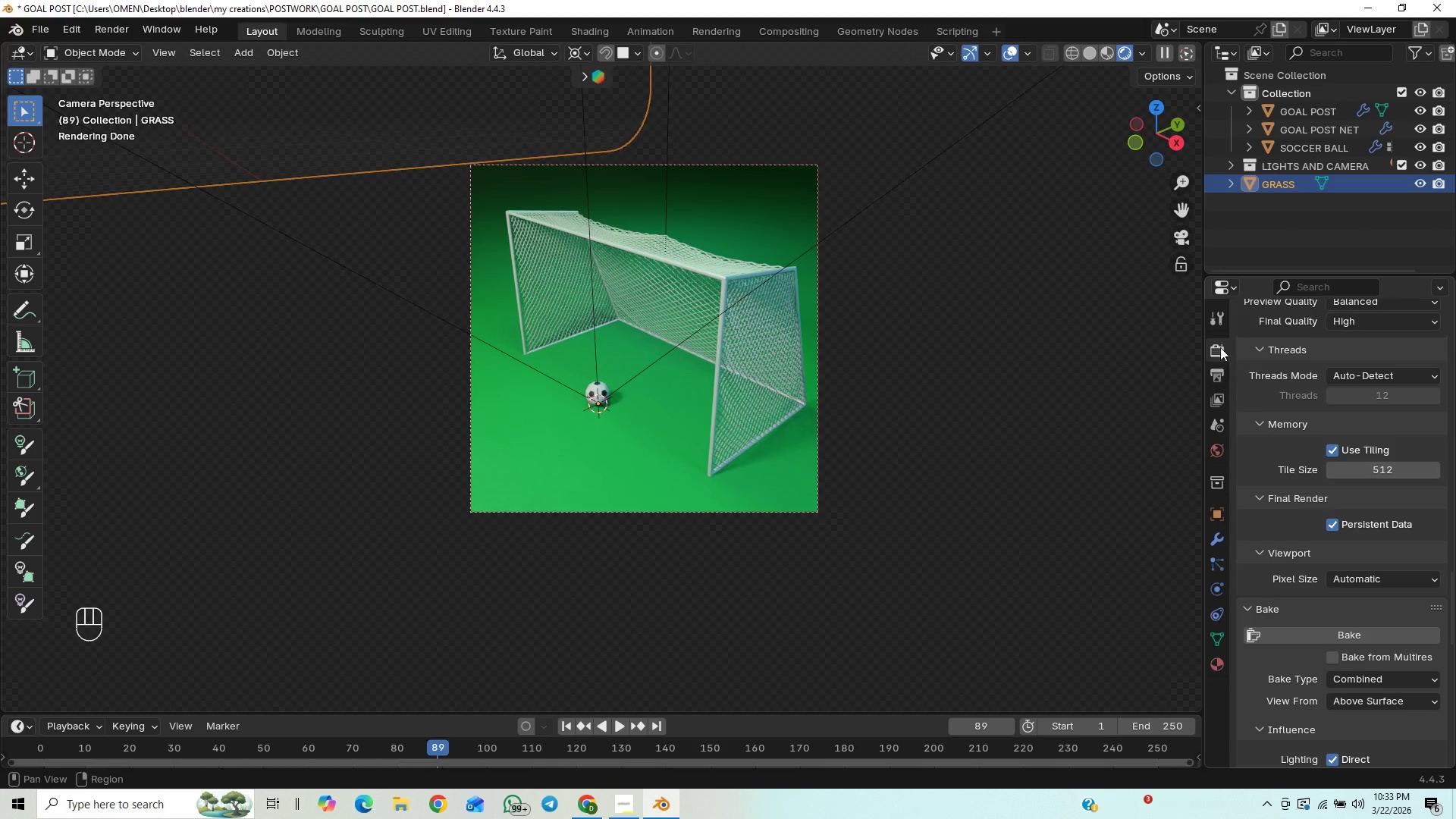 
left_click([1214, 368])
 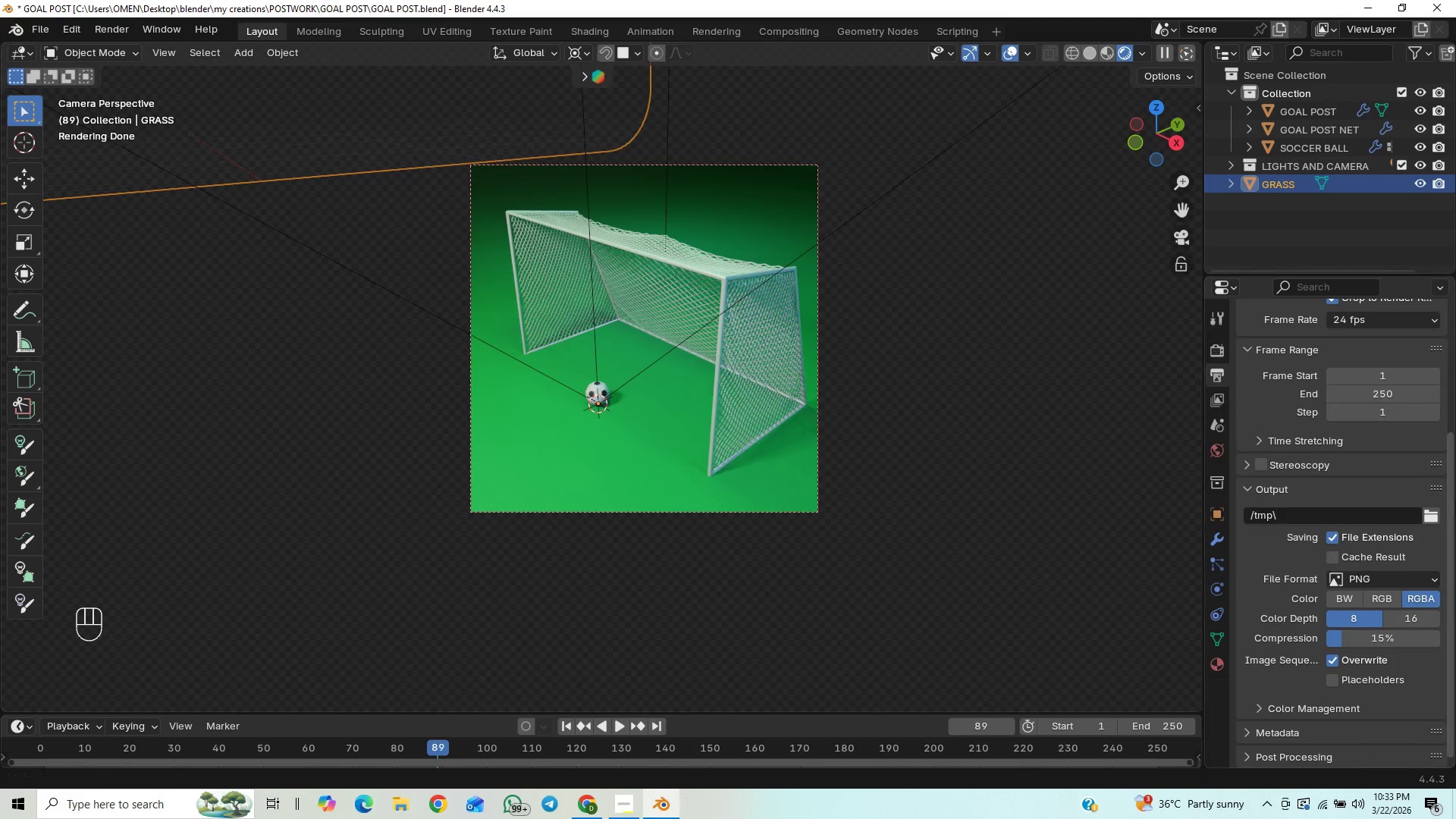 
left_click_drag(start_coordinate=[1455, 507], to_coordinate=[1455, 359])
 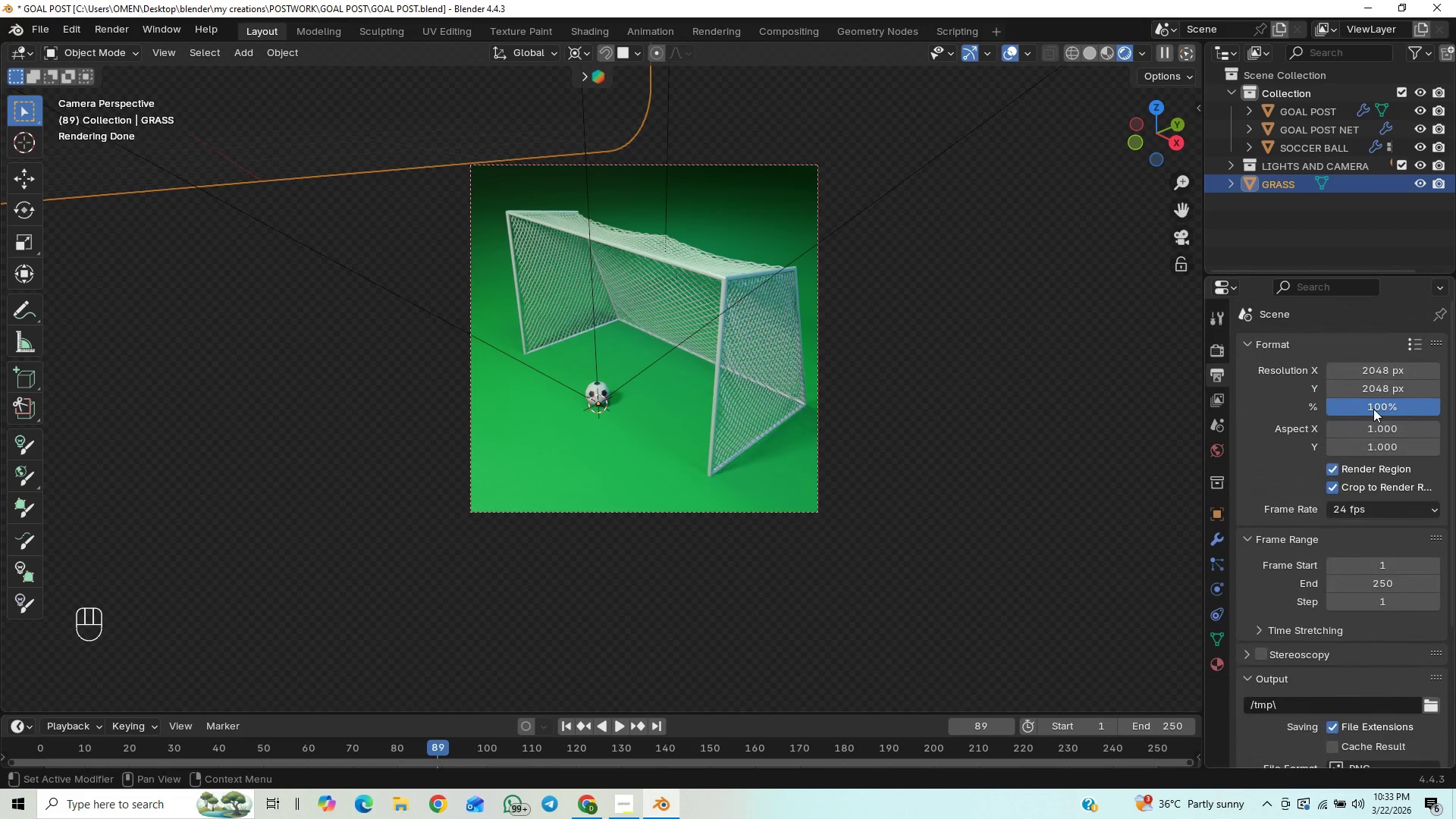 
left_click([1373, 409])
 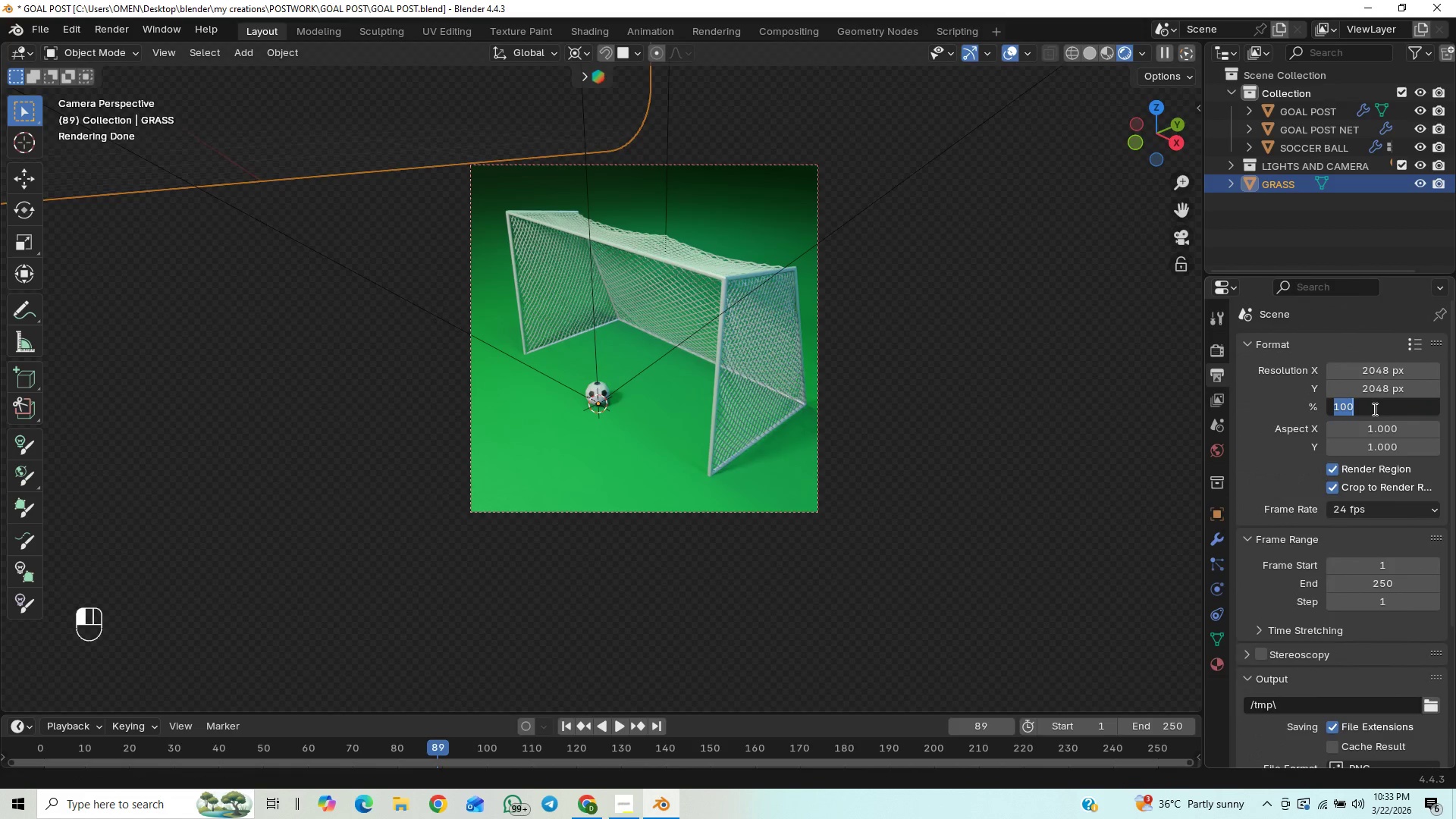 
type(200)
 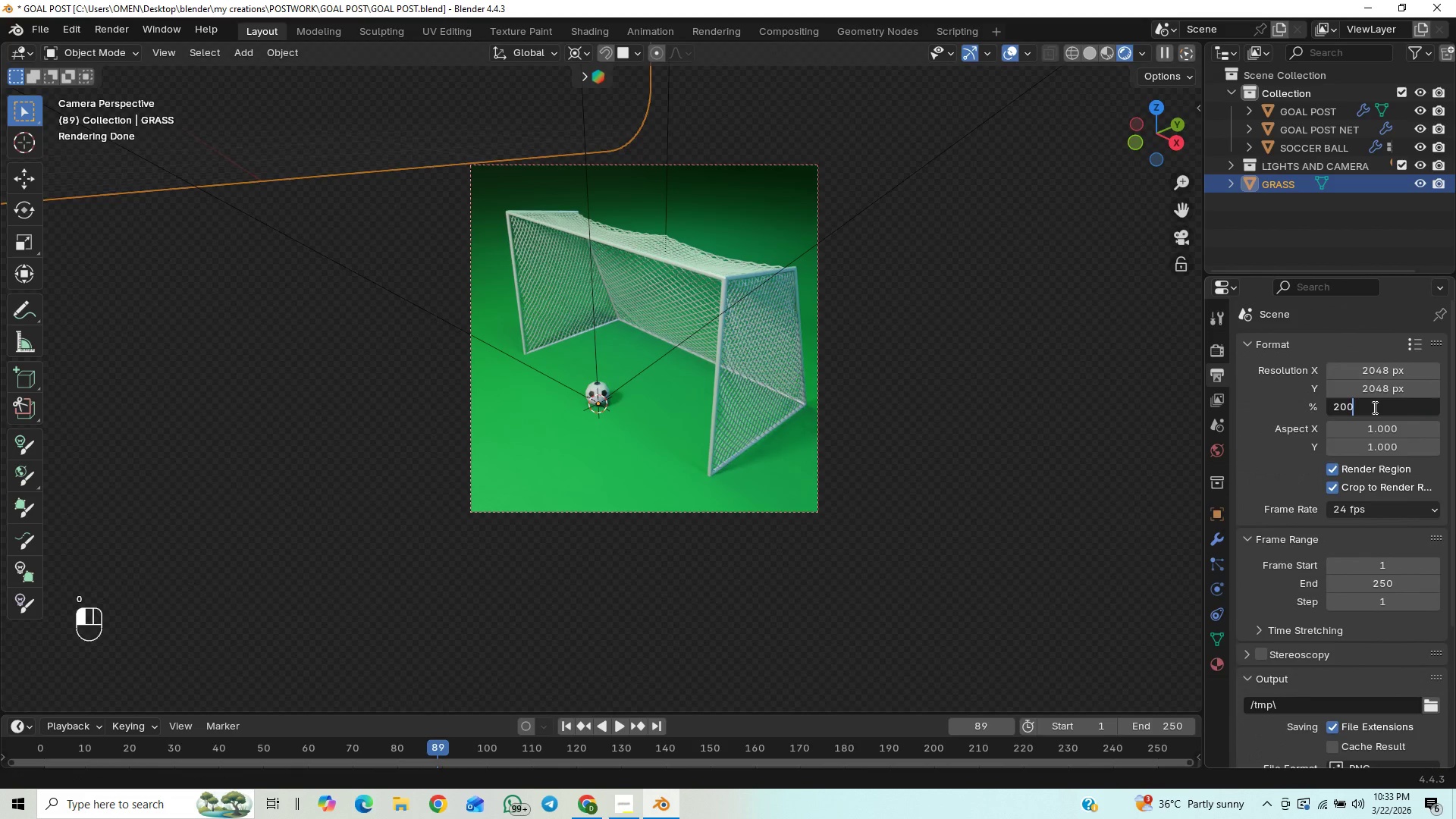 
key(Enter)
 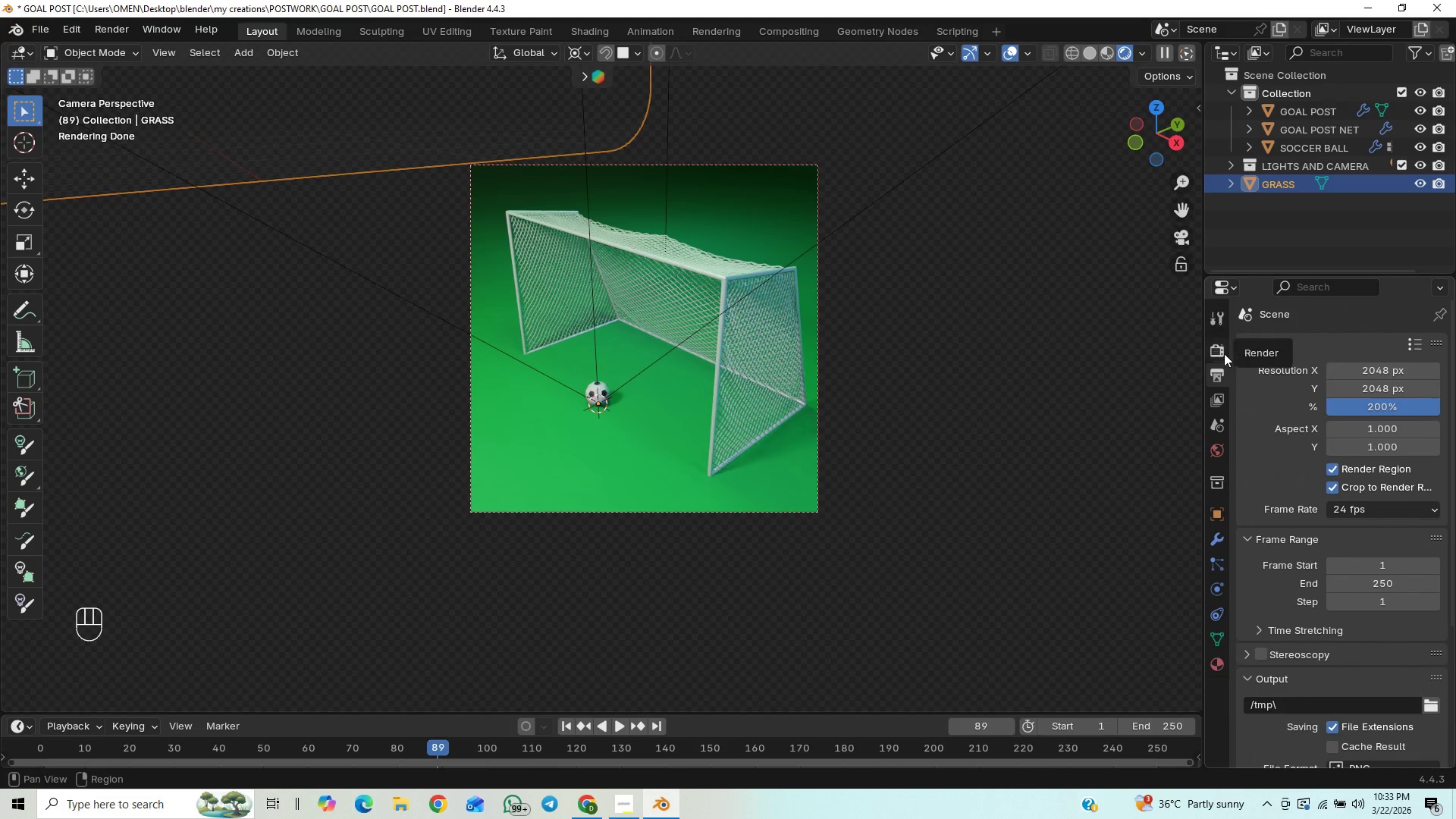 
left_click([1219, 355])
 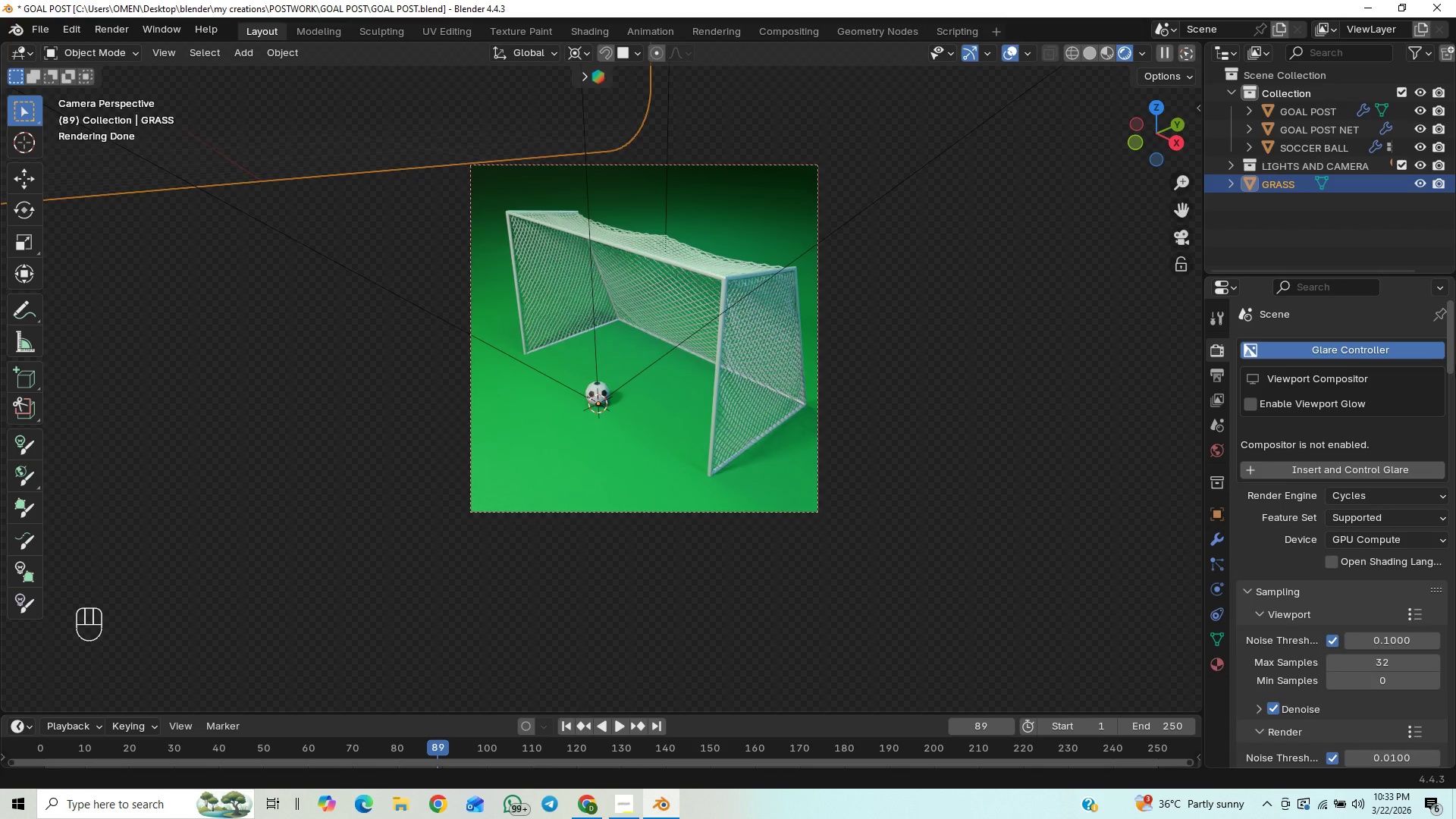 
left_click_drag(start_coordinate=[1454, 344], to_coordinate=[1415, 608])
 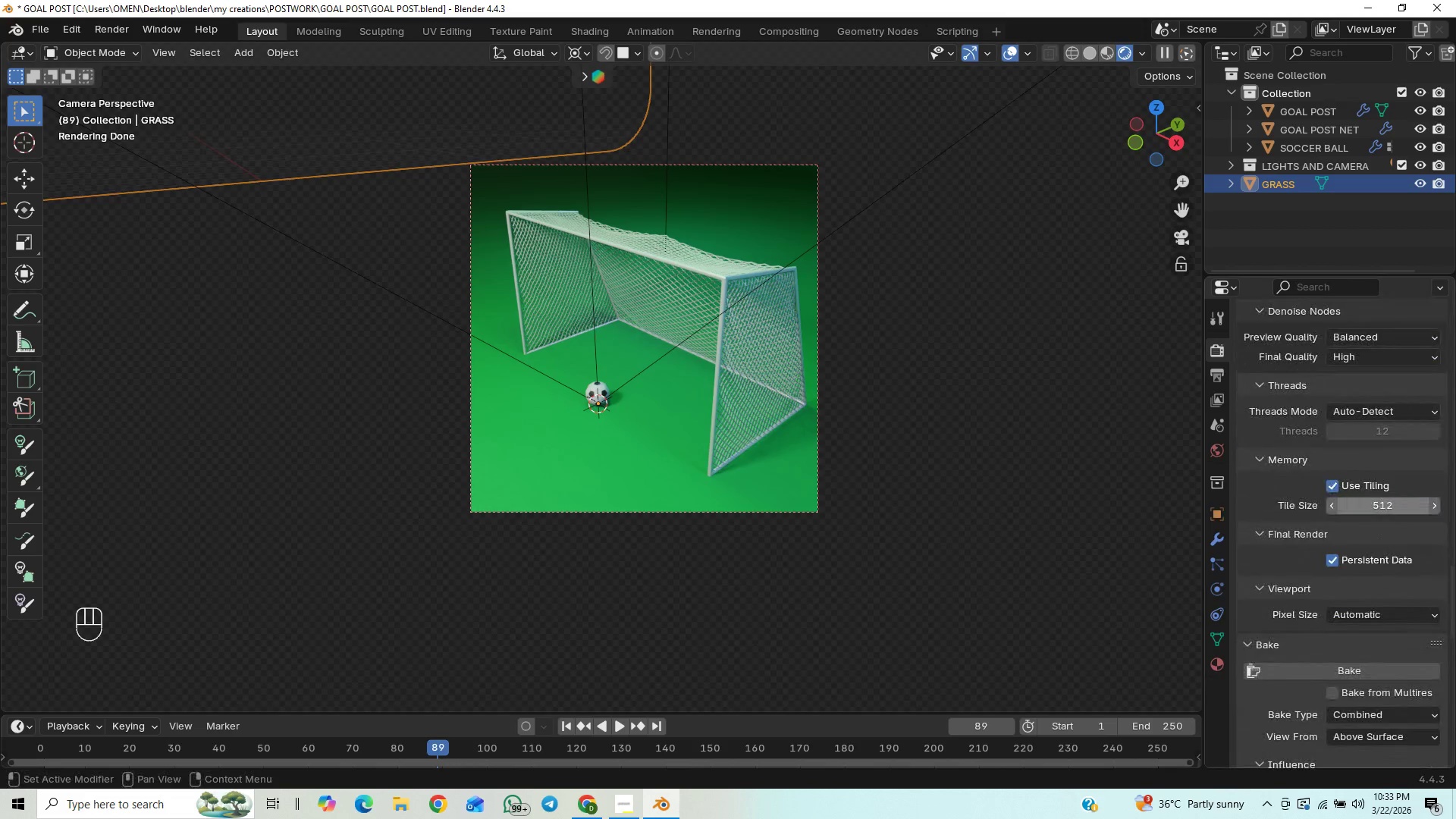 
left_click_drag(start_coordinate=[1390, 497], to_coordinate=[227, 497])
 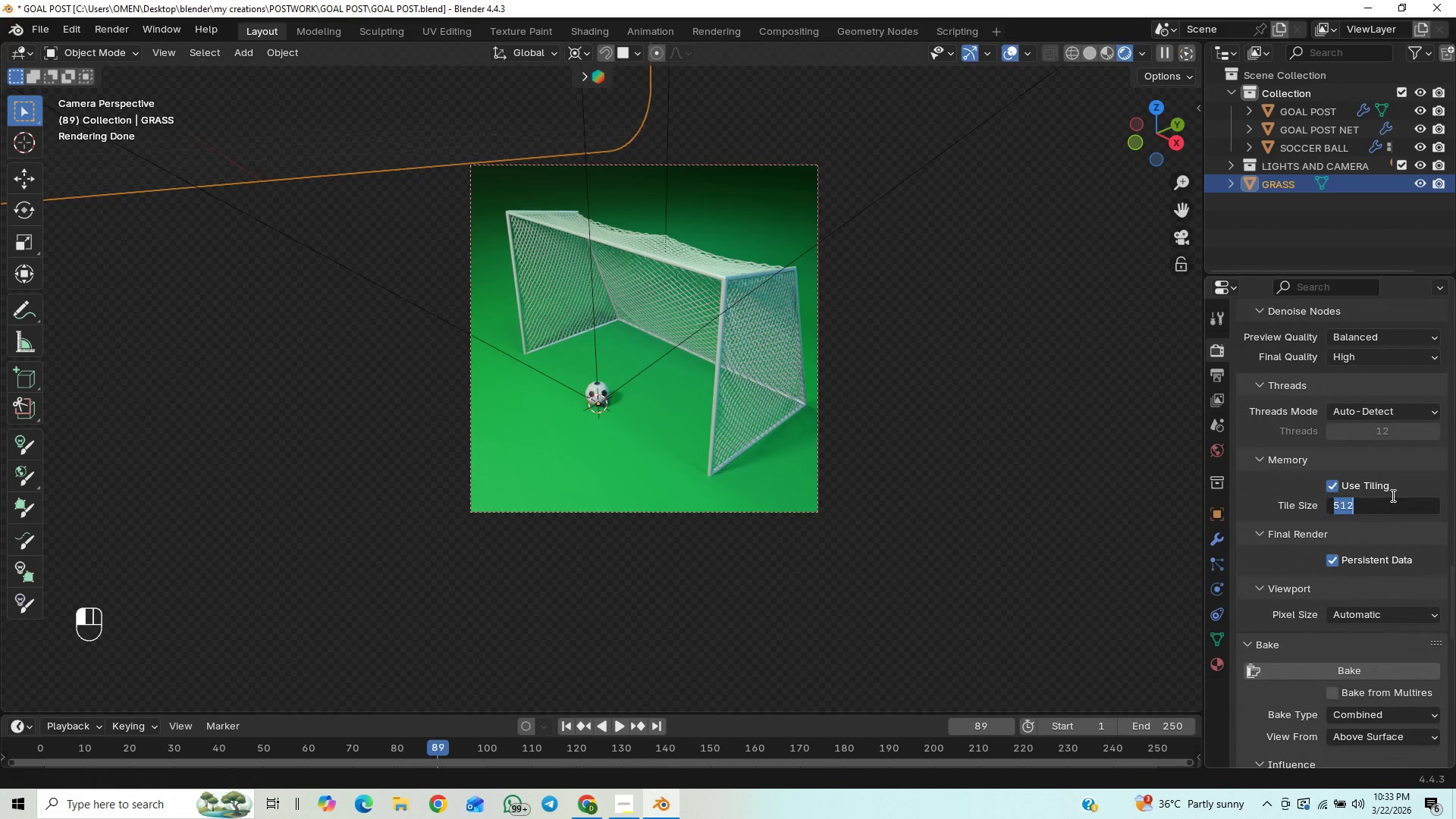 
type(1024)
 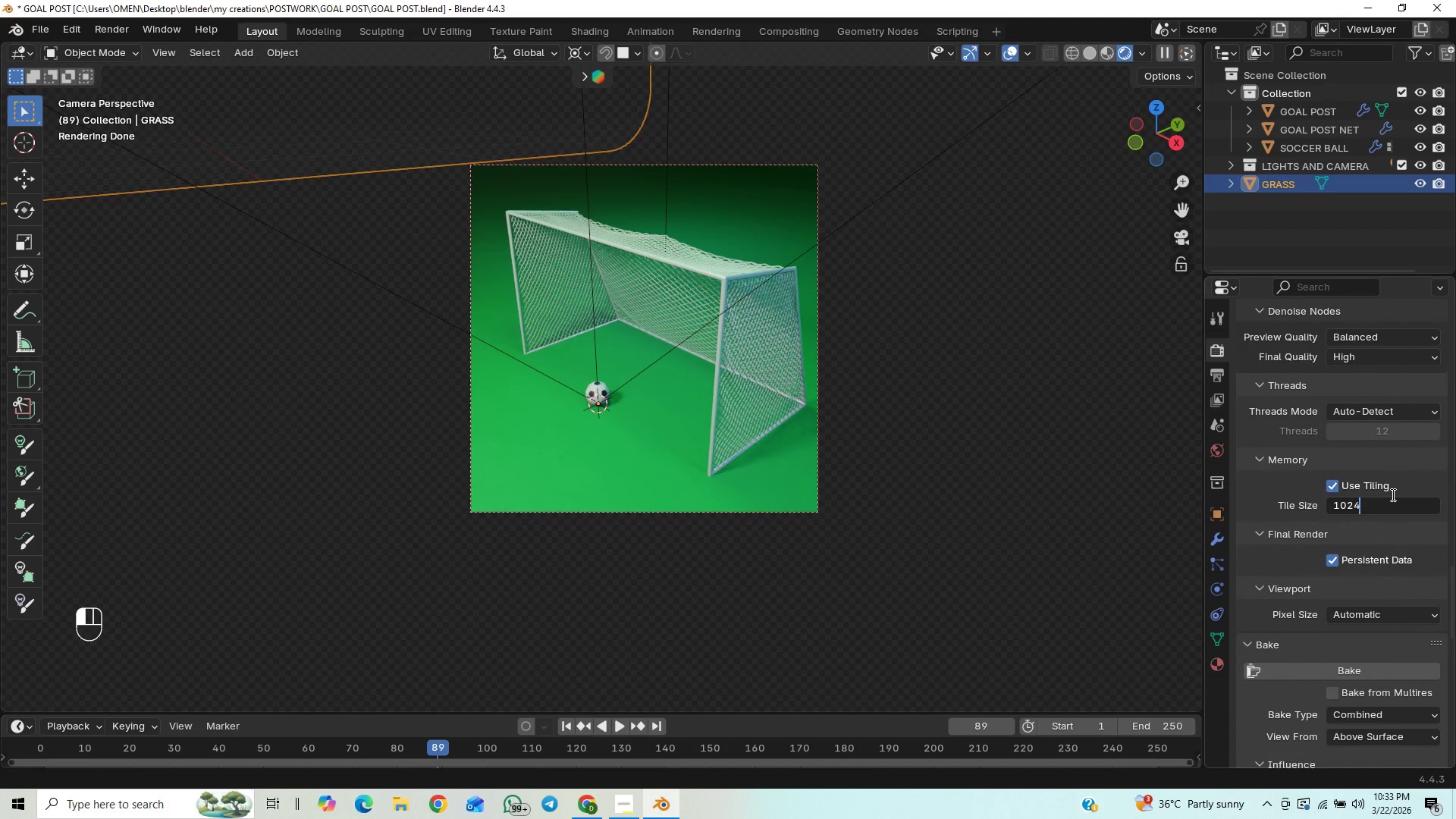 
key(Enter)
 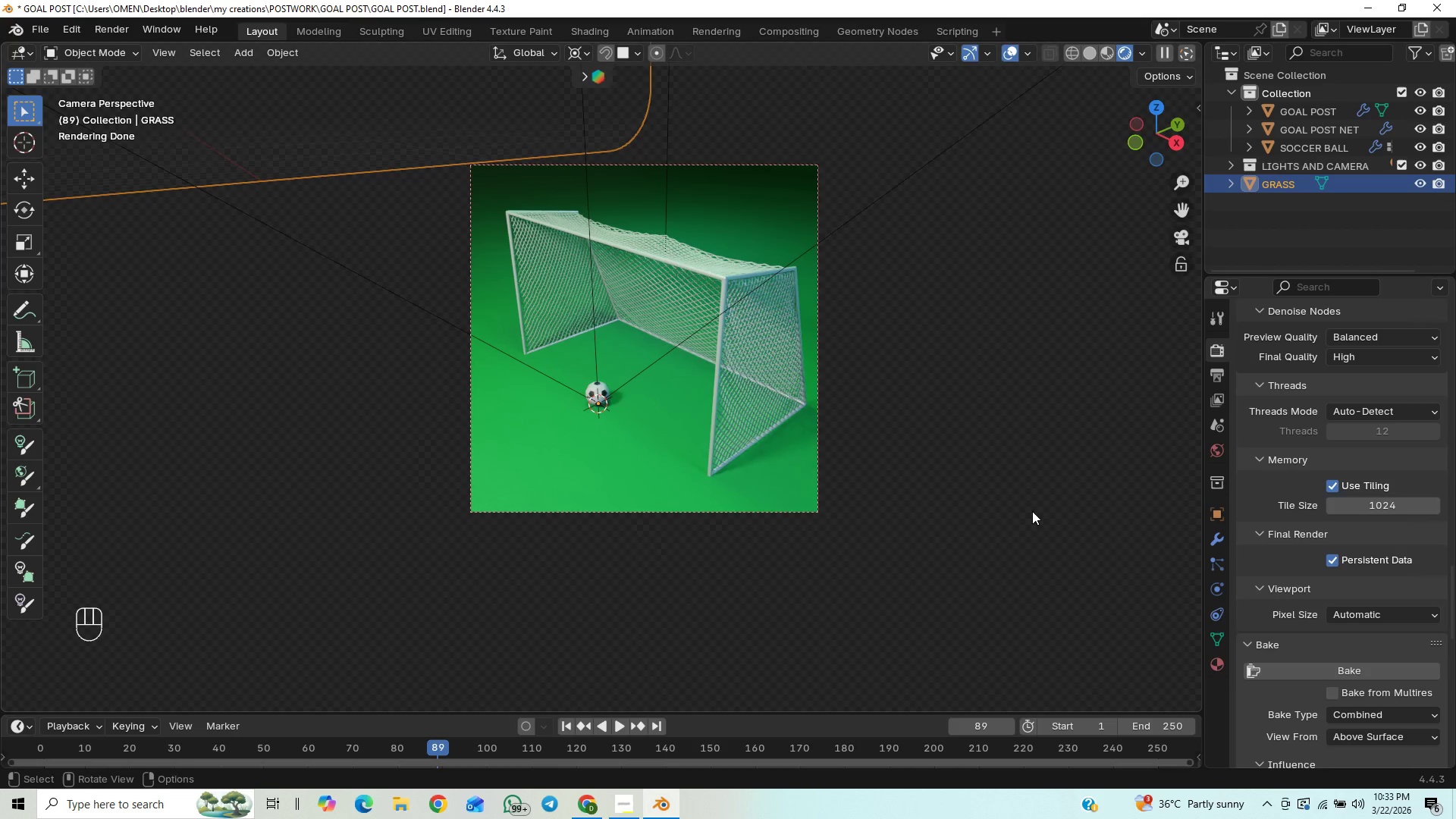 
key(F12)
 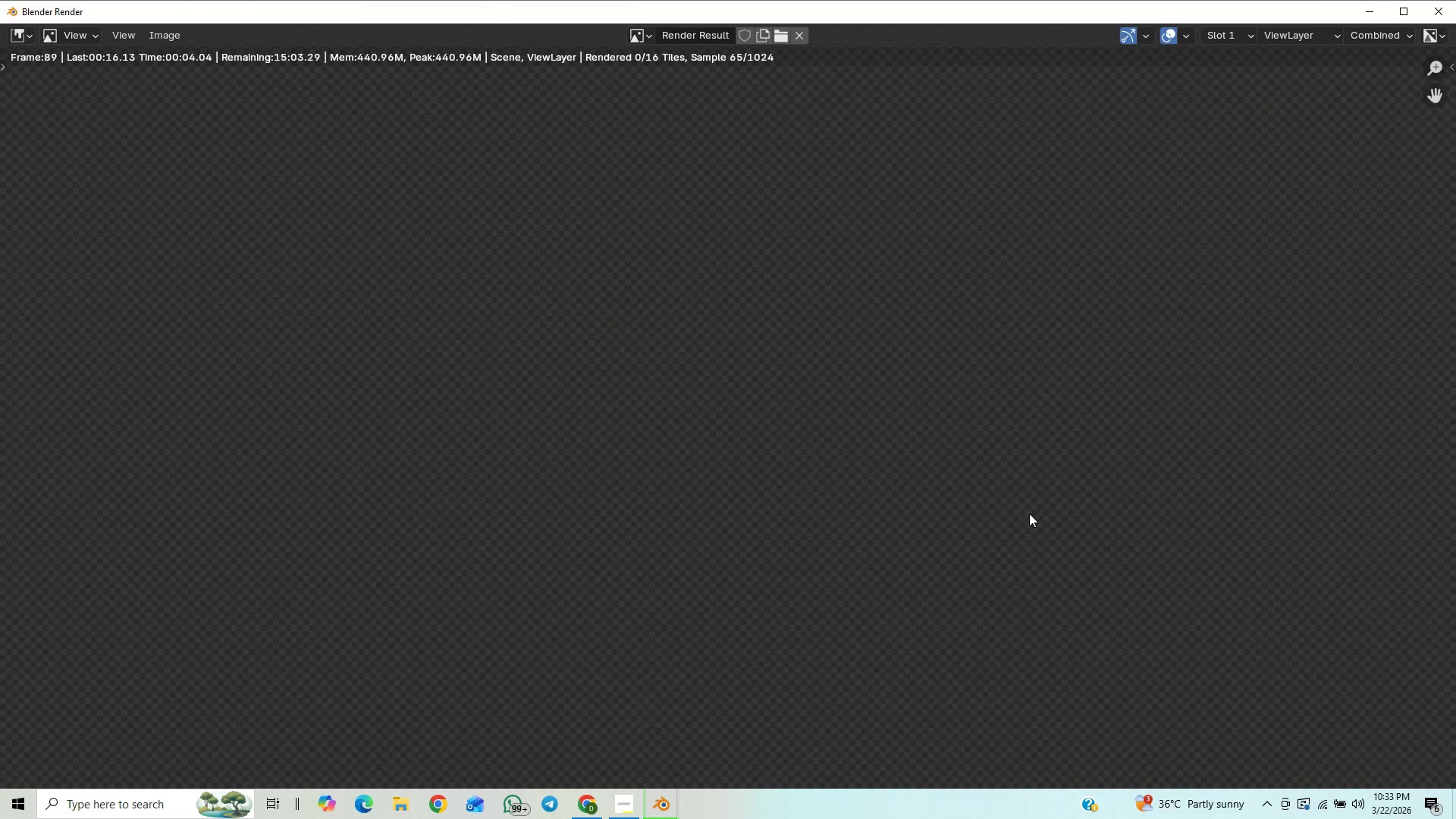 
wait(6.7)
 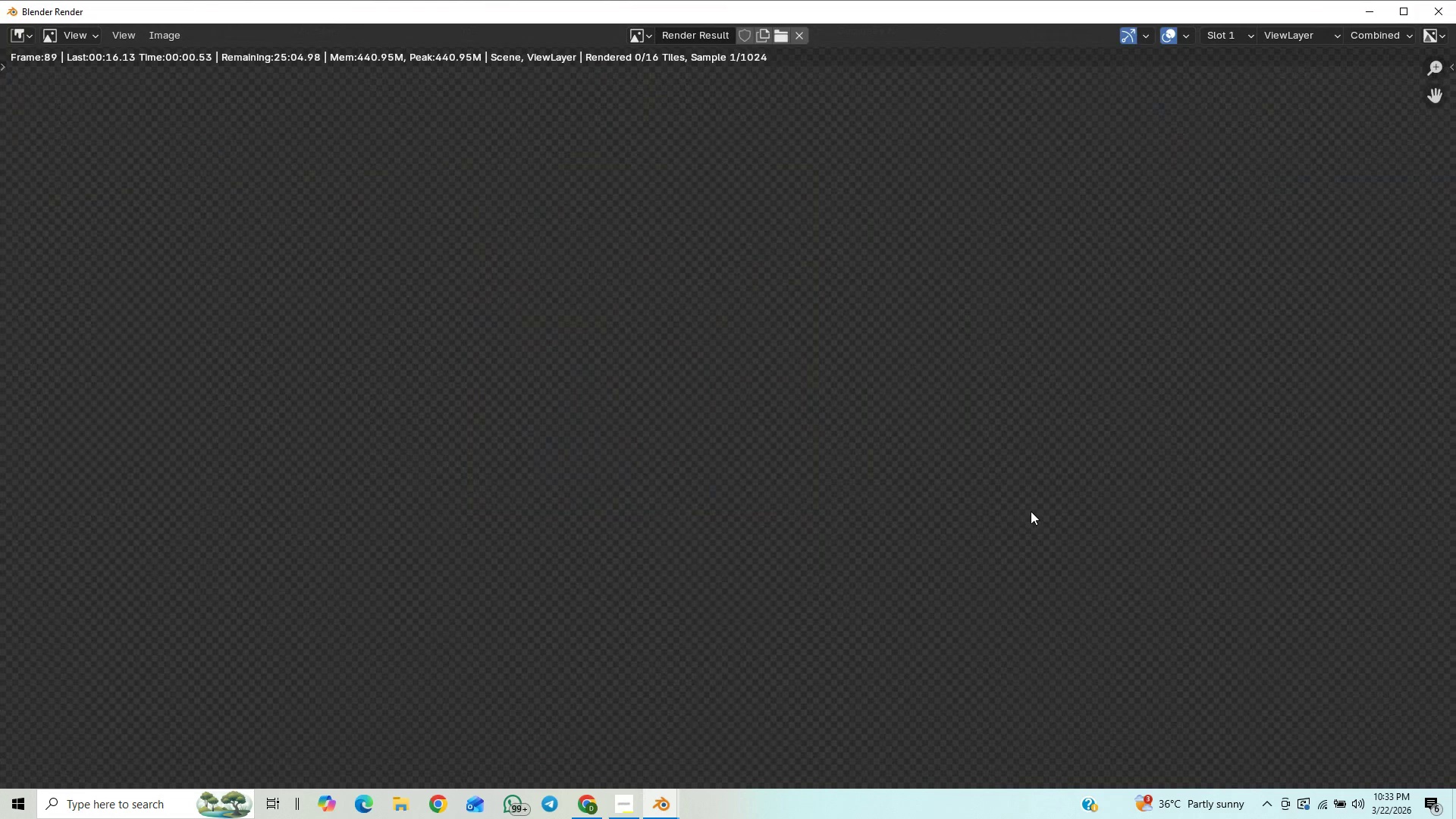 
key(Control+S)
 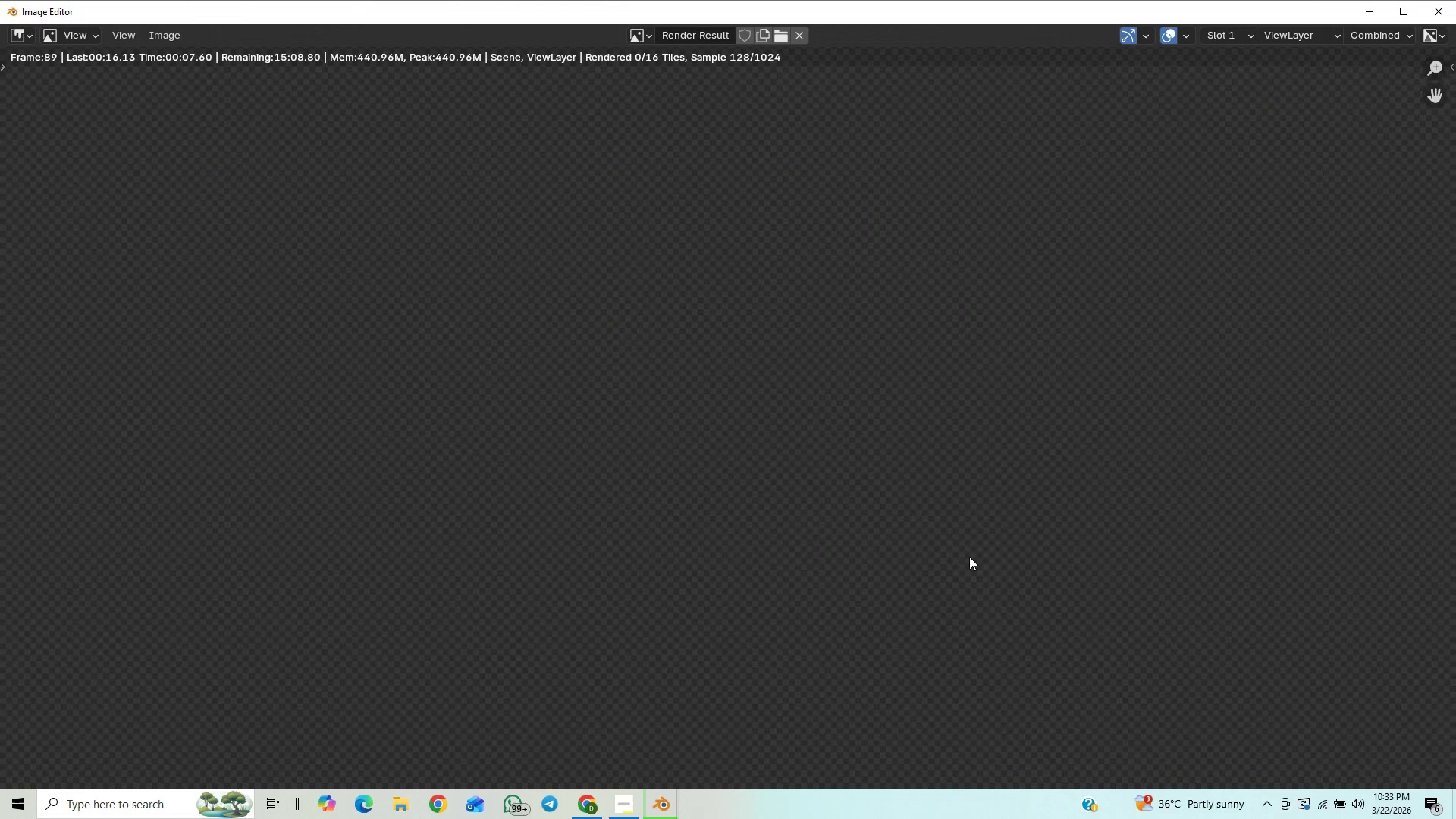 
scroll: coordinate [965, 562], scroll_direction: down, amount: 18.0
 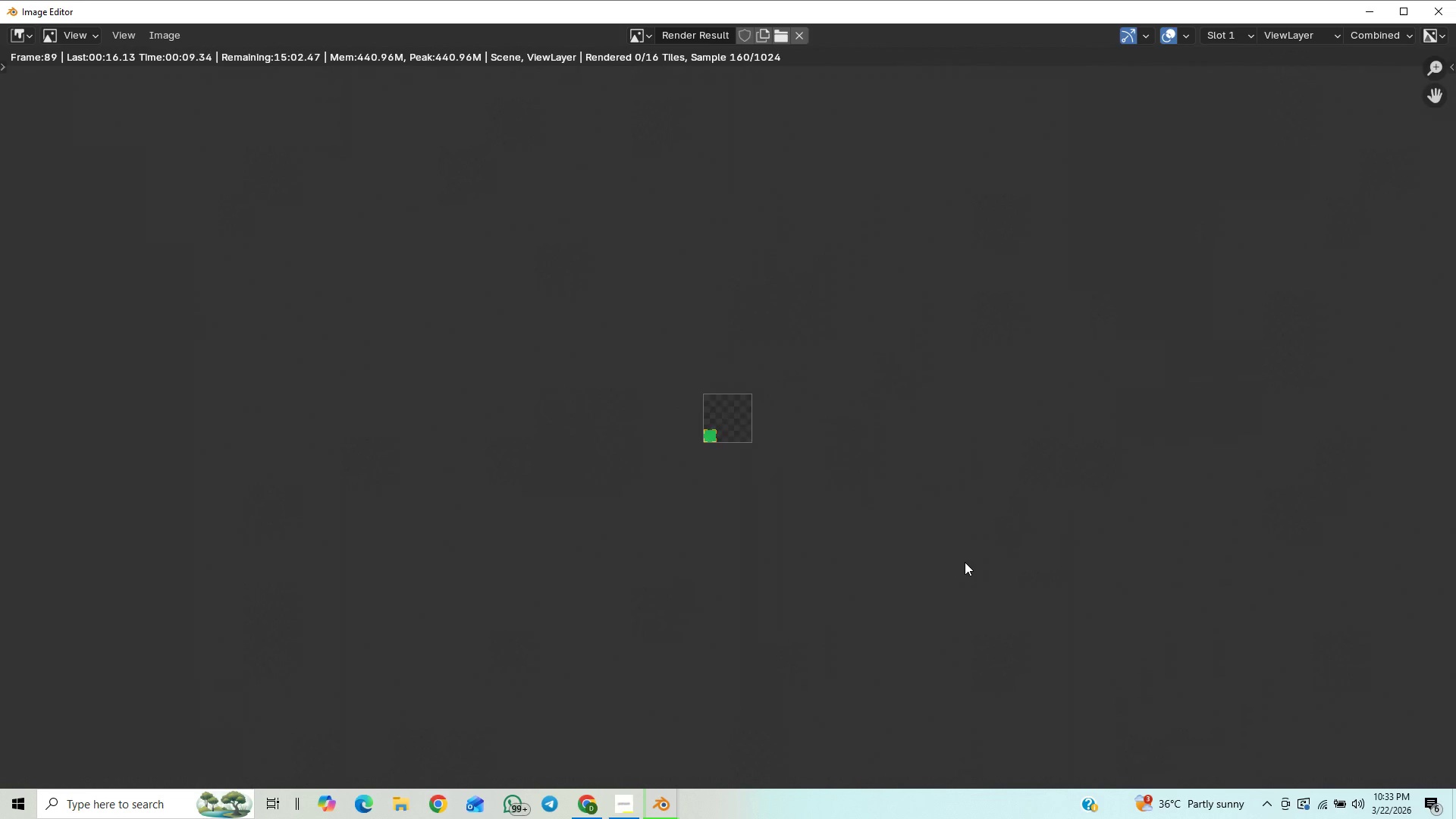 
scroll: coordinate [965, 562], scroll_direction: up, amount: 10.0